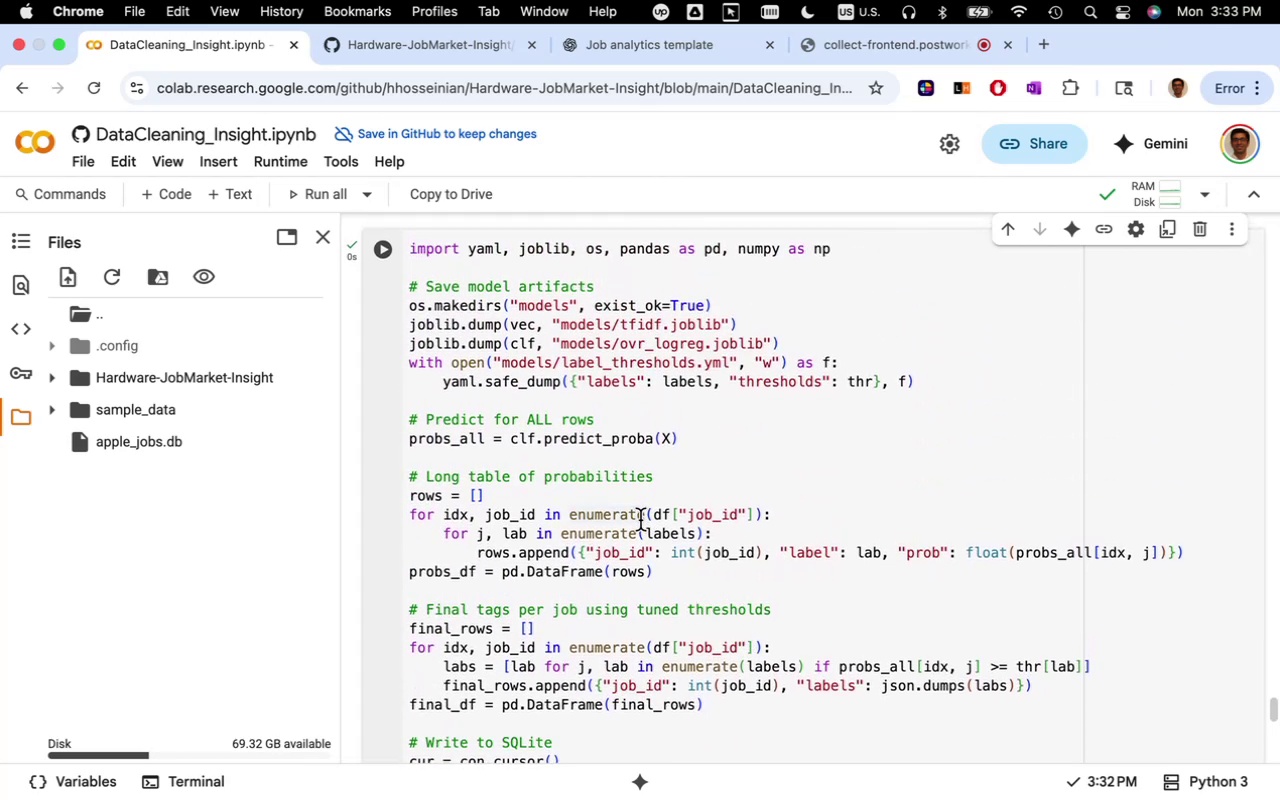 
wait(7.25)
 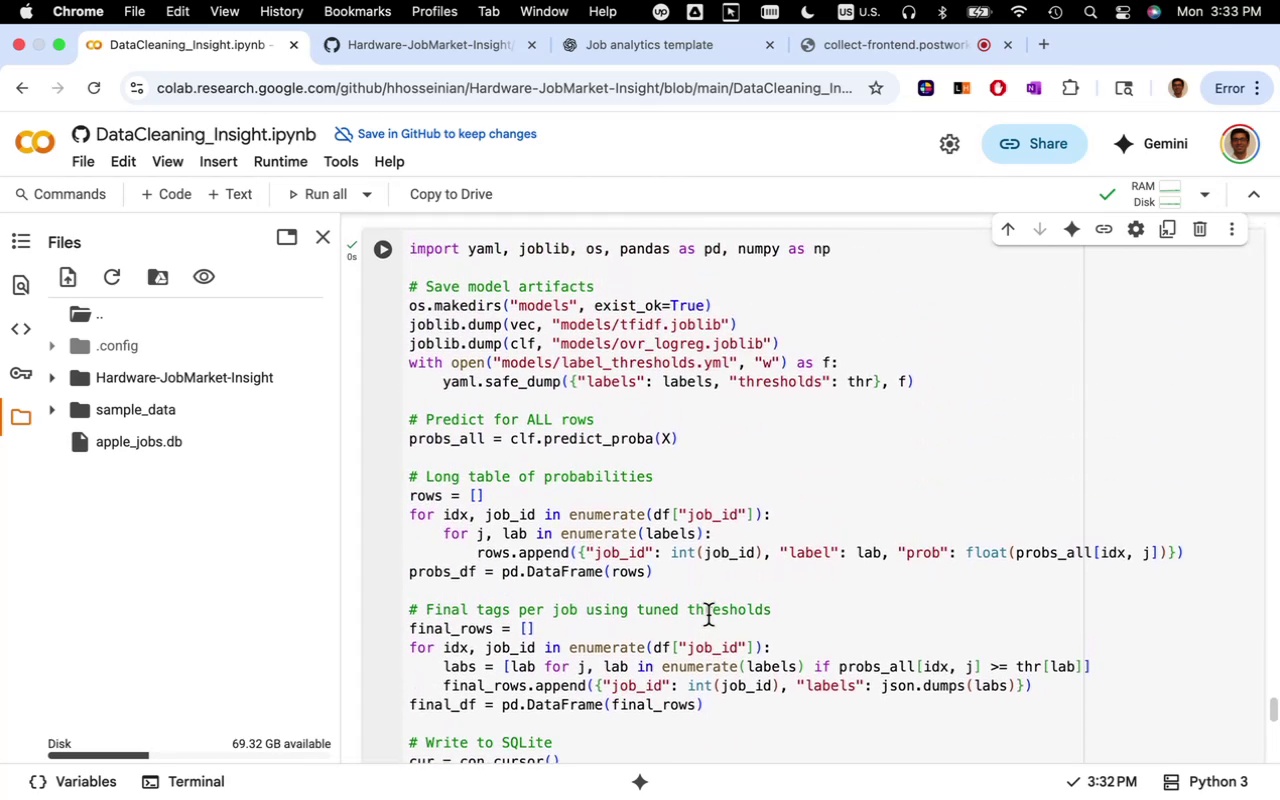 
left_click([619, 48])
 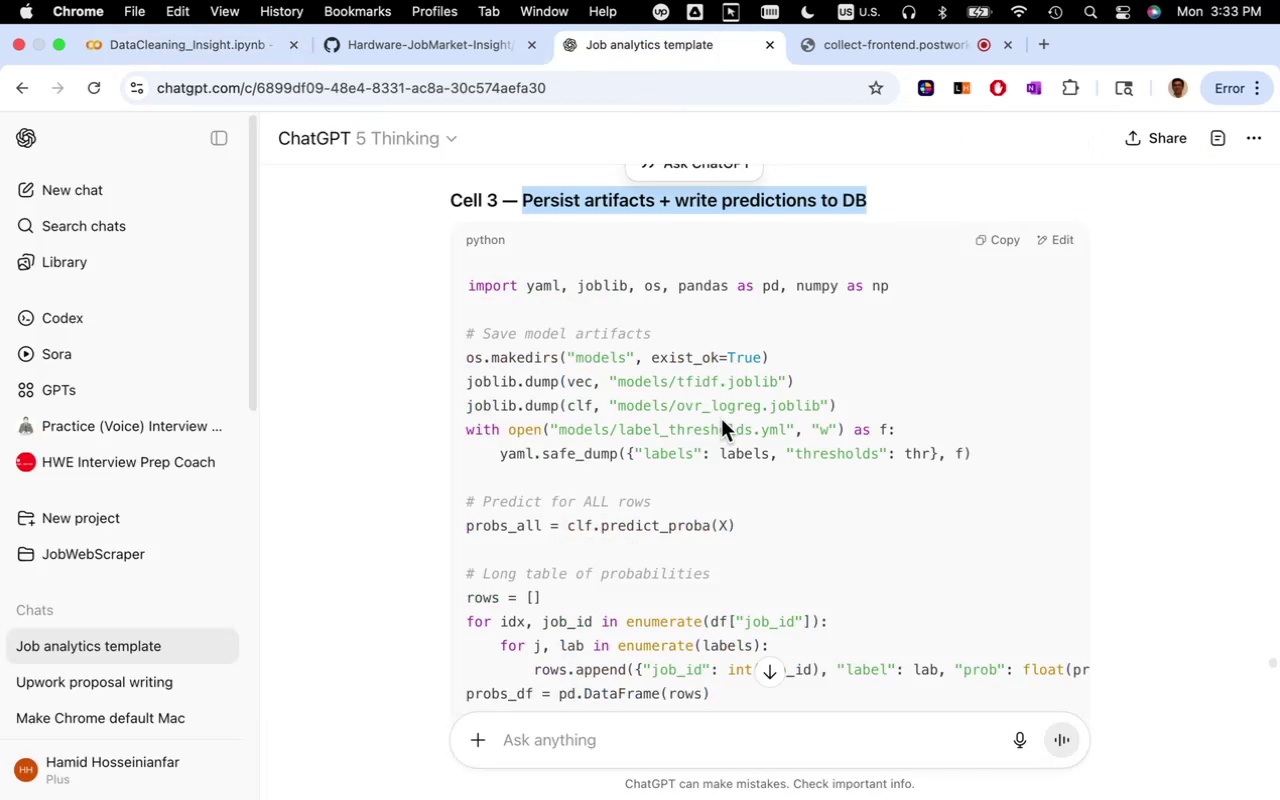 
scroll: coordinate [739, 434], scroll_direction: down, amount: 43.0
 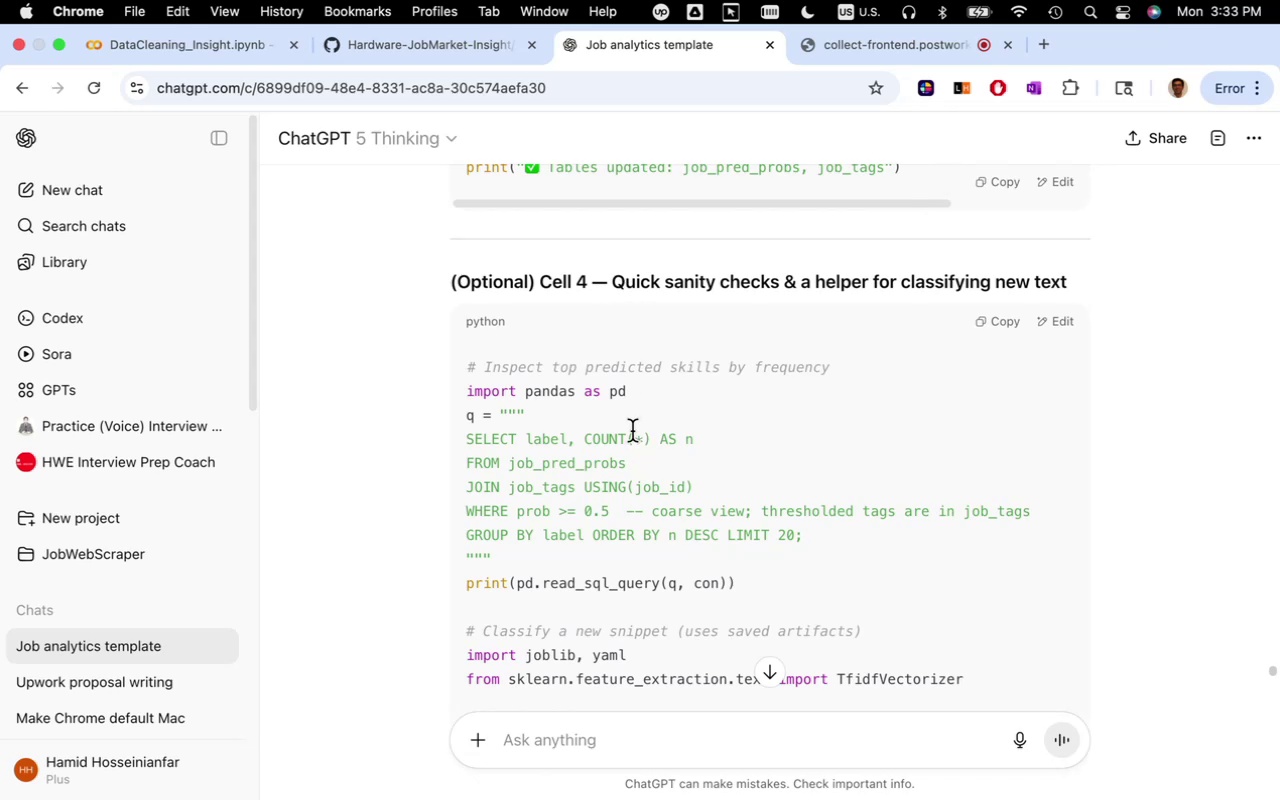 
wait(7.28)
 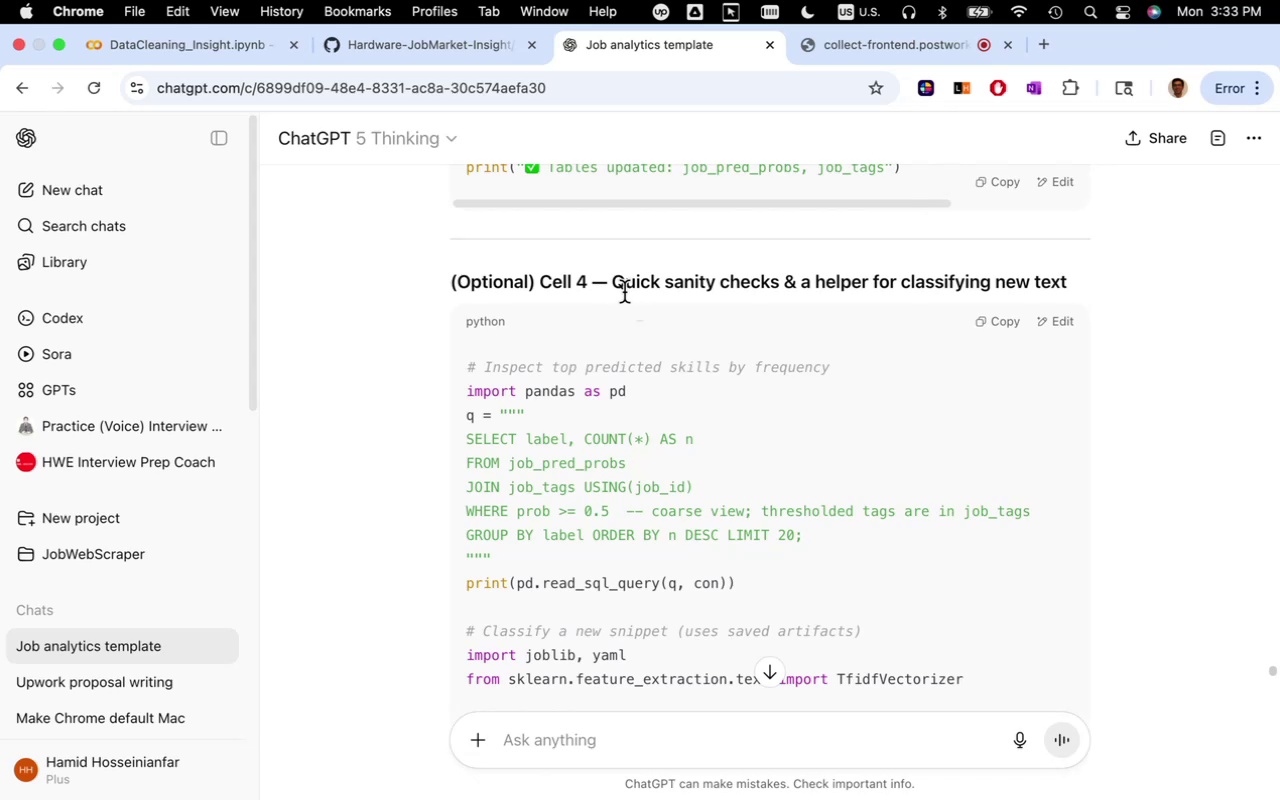 
left_click([995, 322])
 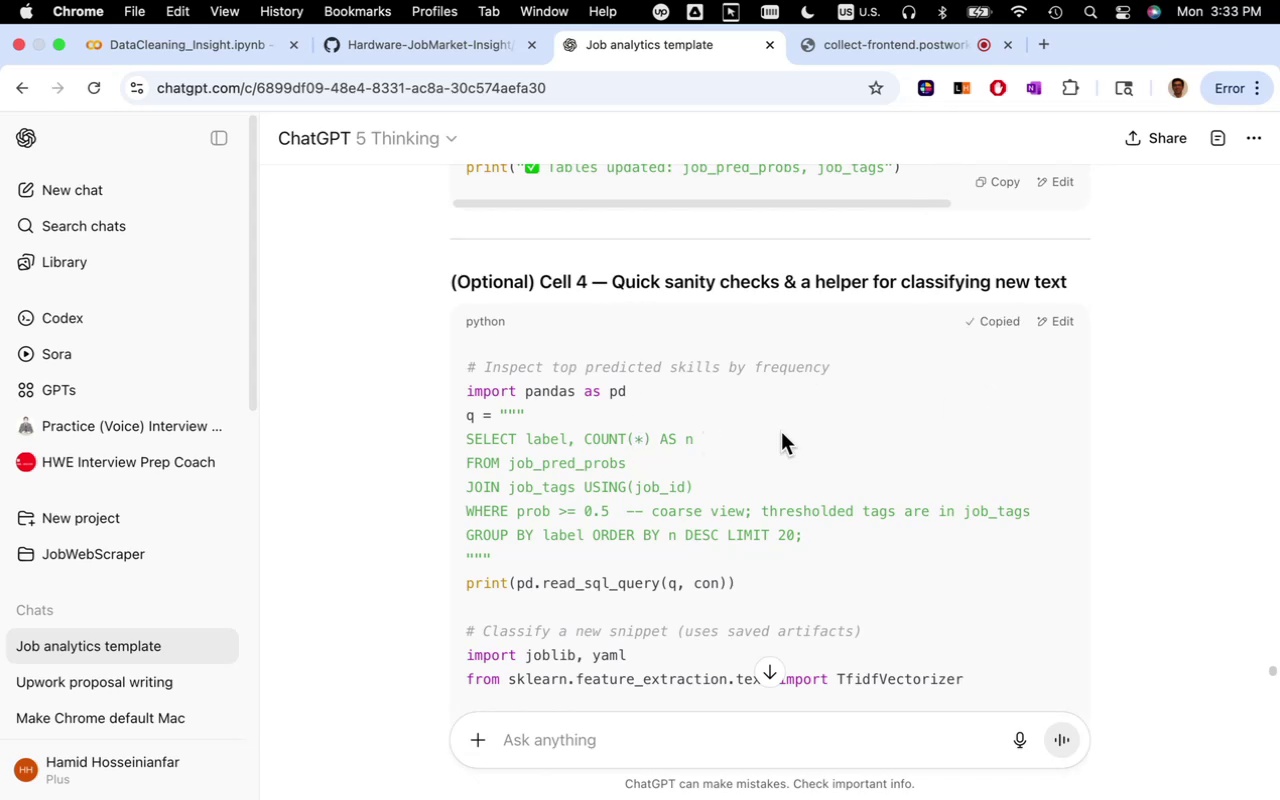 
scroll: coordinate [585, 518], scroll_direction: down, amount: 35.0
 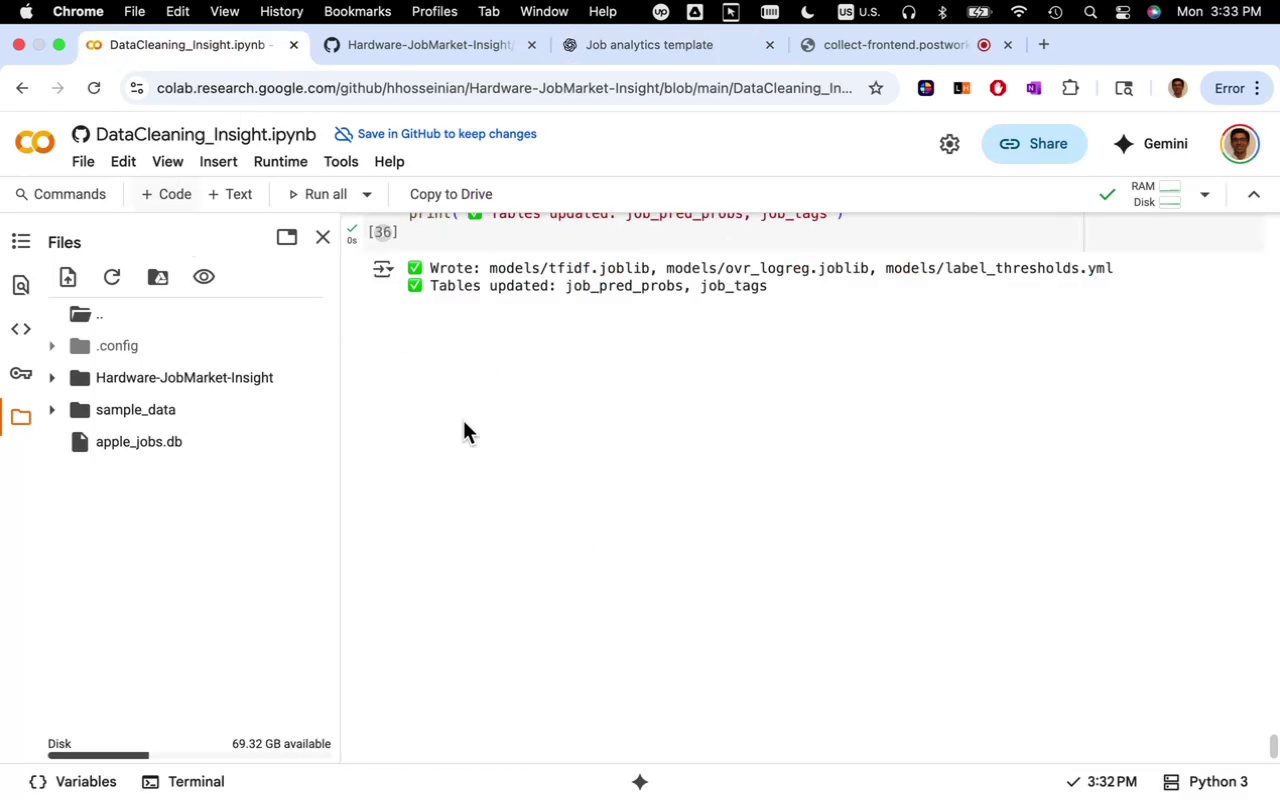 
key(Meta+V)
 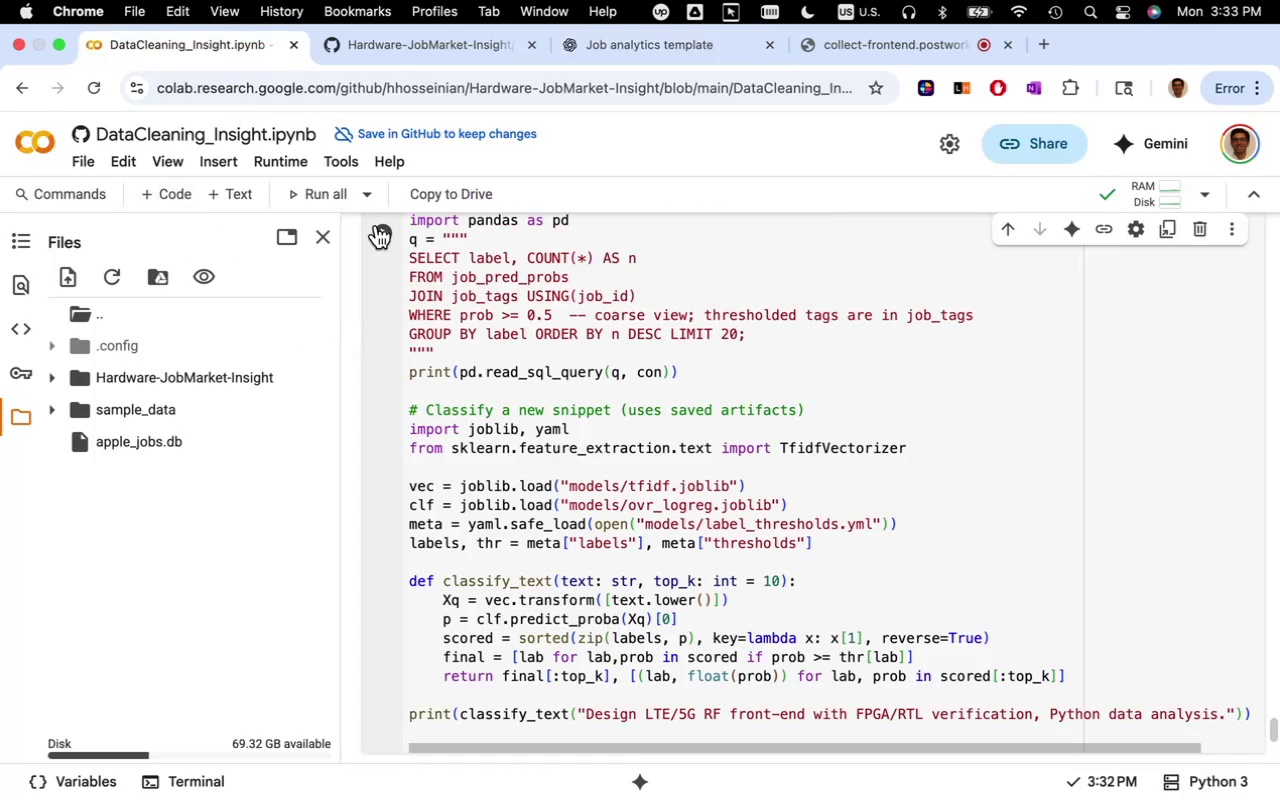 
left_click([384, 235])
 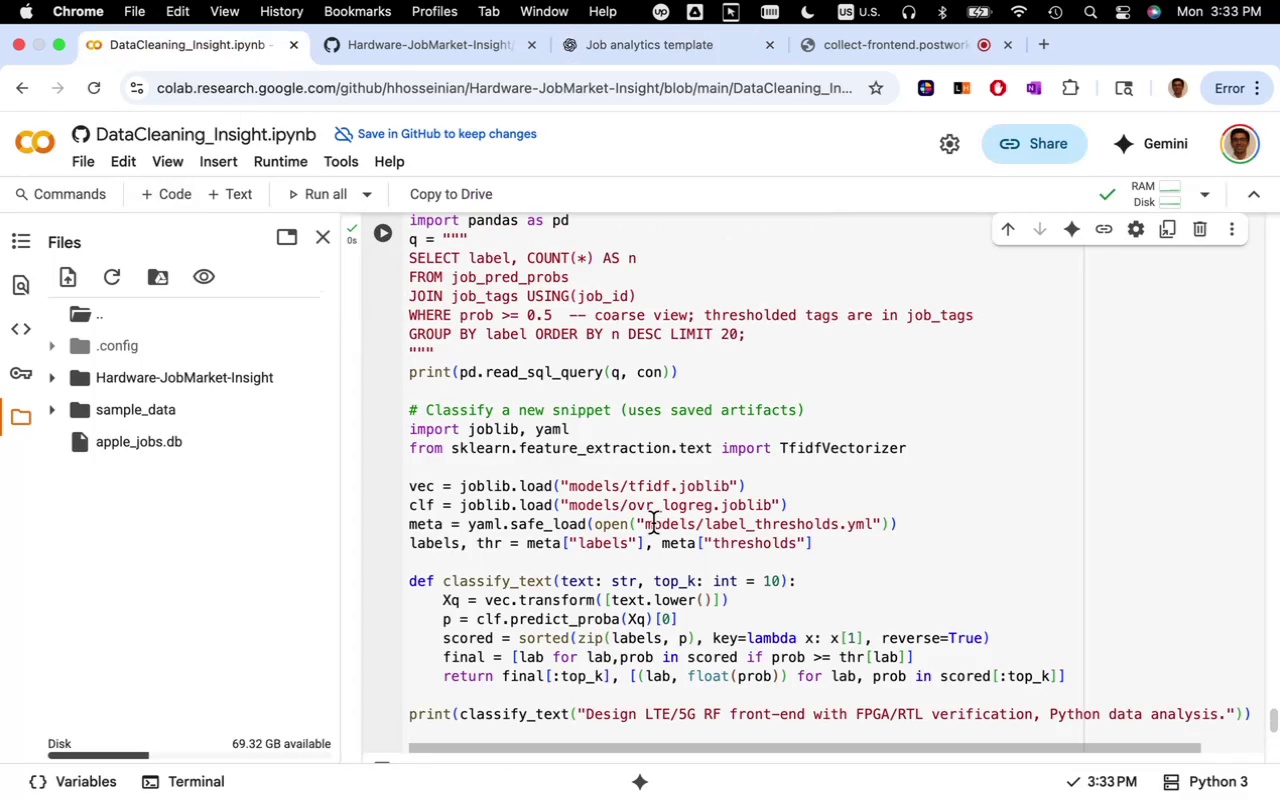 
scroll: coordinate [728, 562], scroll_direction: down, amount: 11.0
 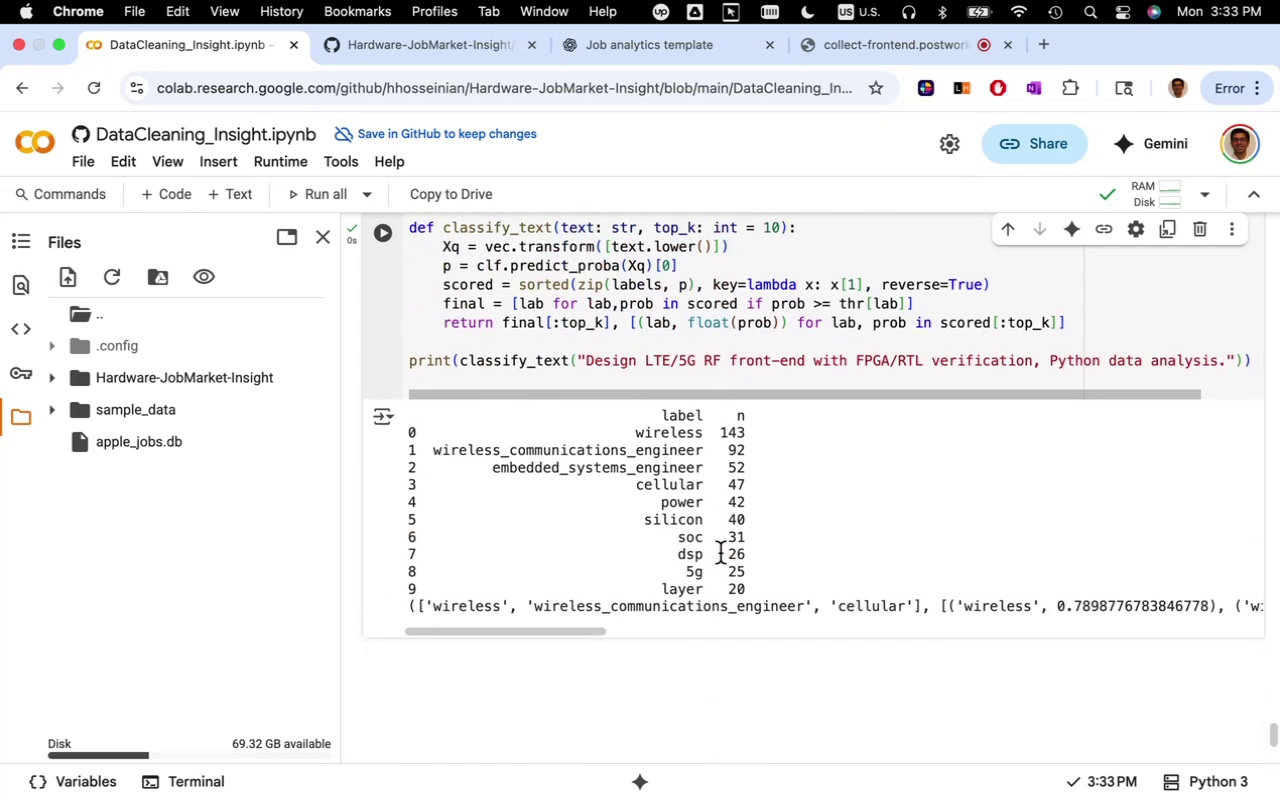 
wait(6.44)
 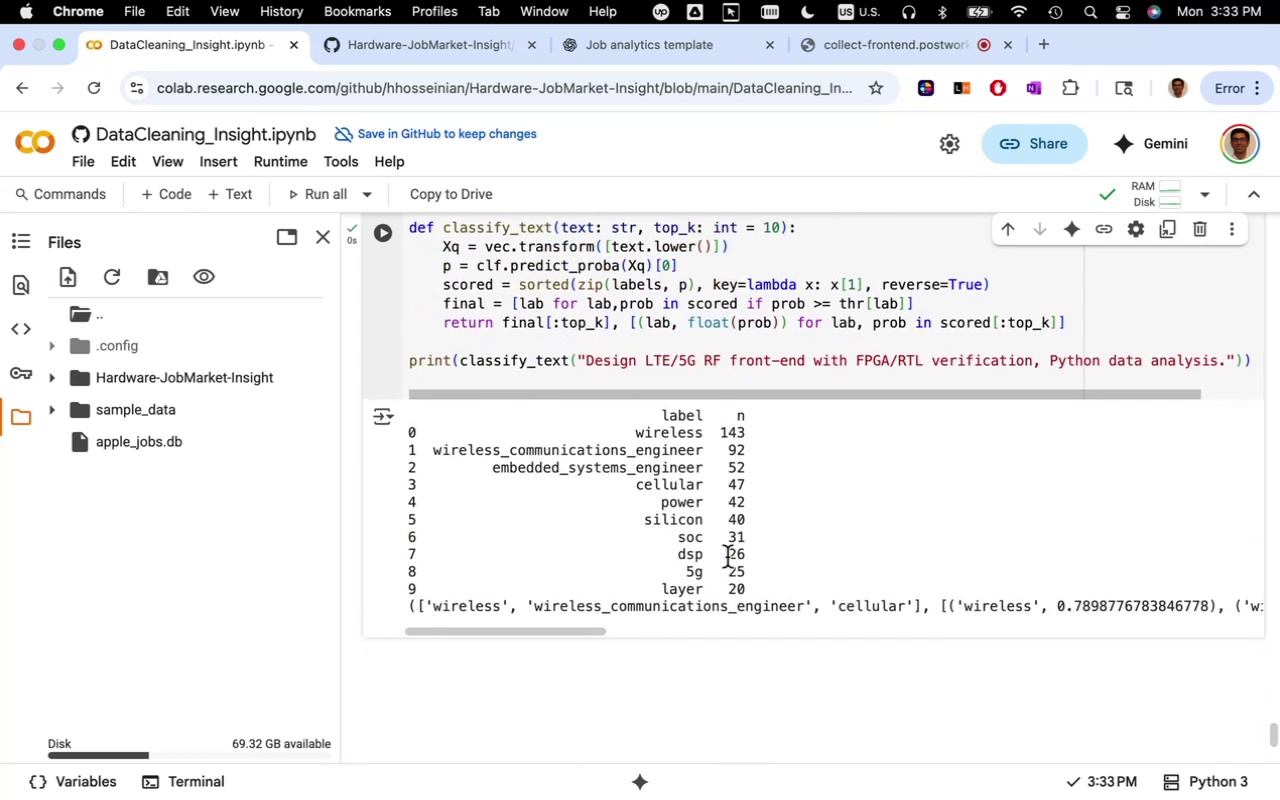 
scroll: coordinate [720, 554], scroll_direction: down, amount: 5.0
 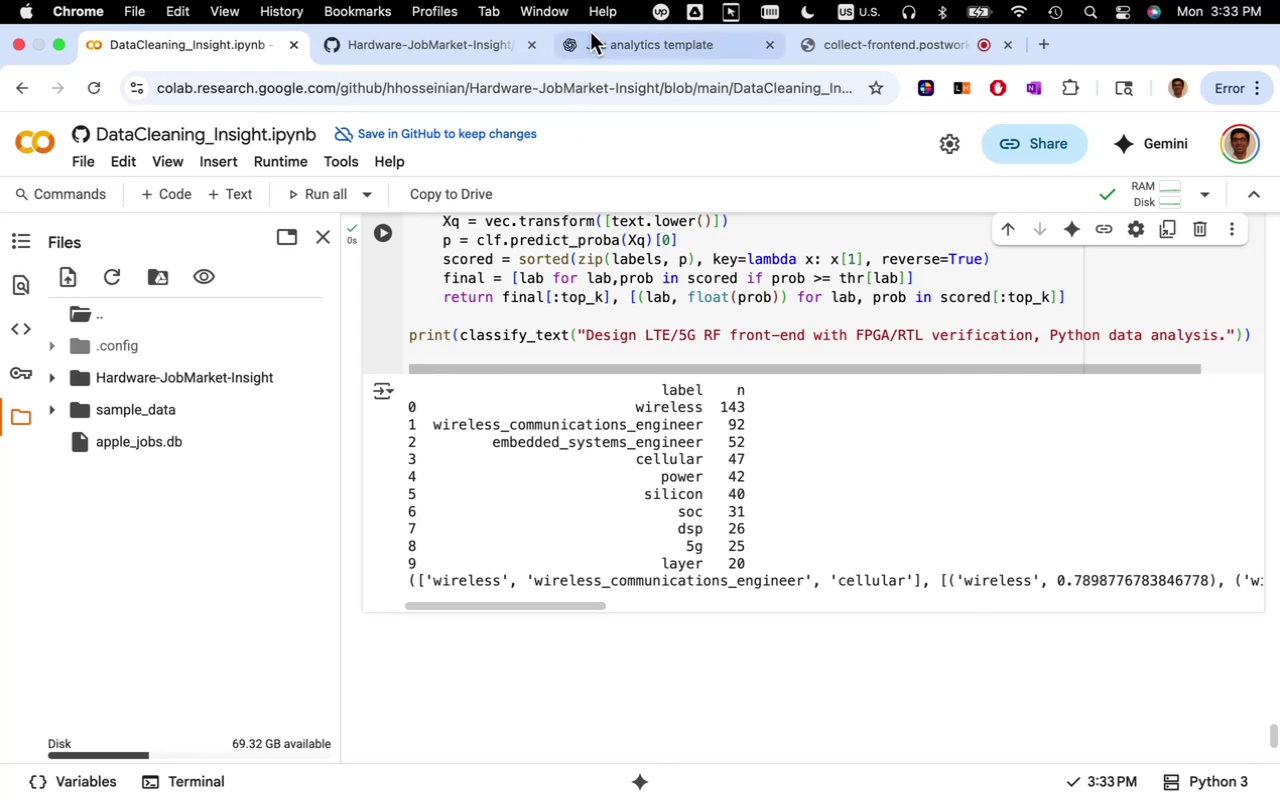 
left_click([629, 39])
 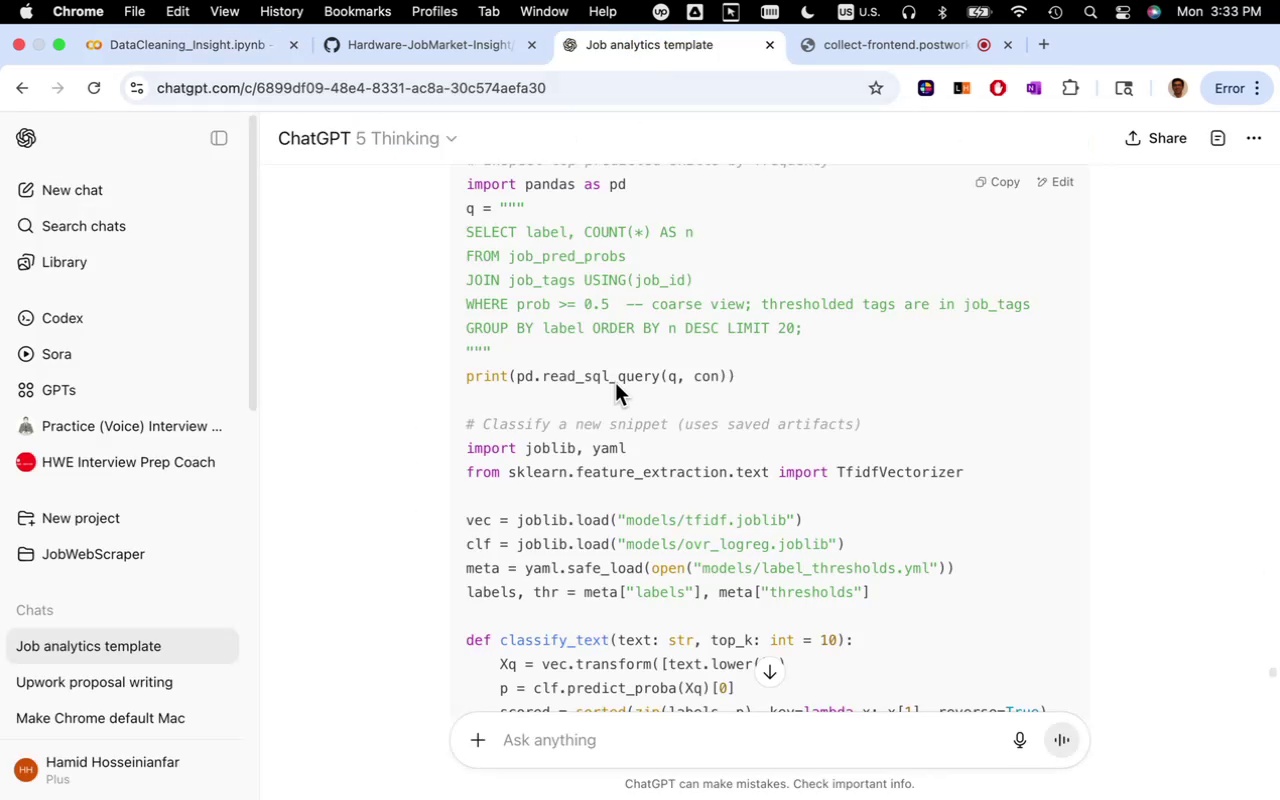 
scroll: coordinate [624, 401], scroll_direction: down, amount: 18.0
 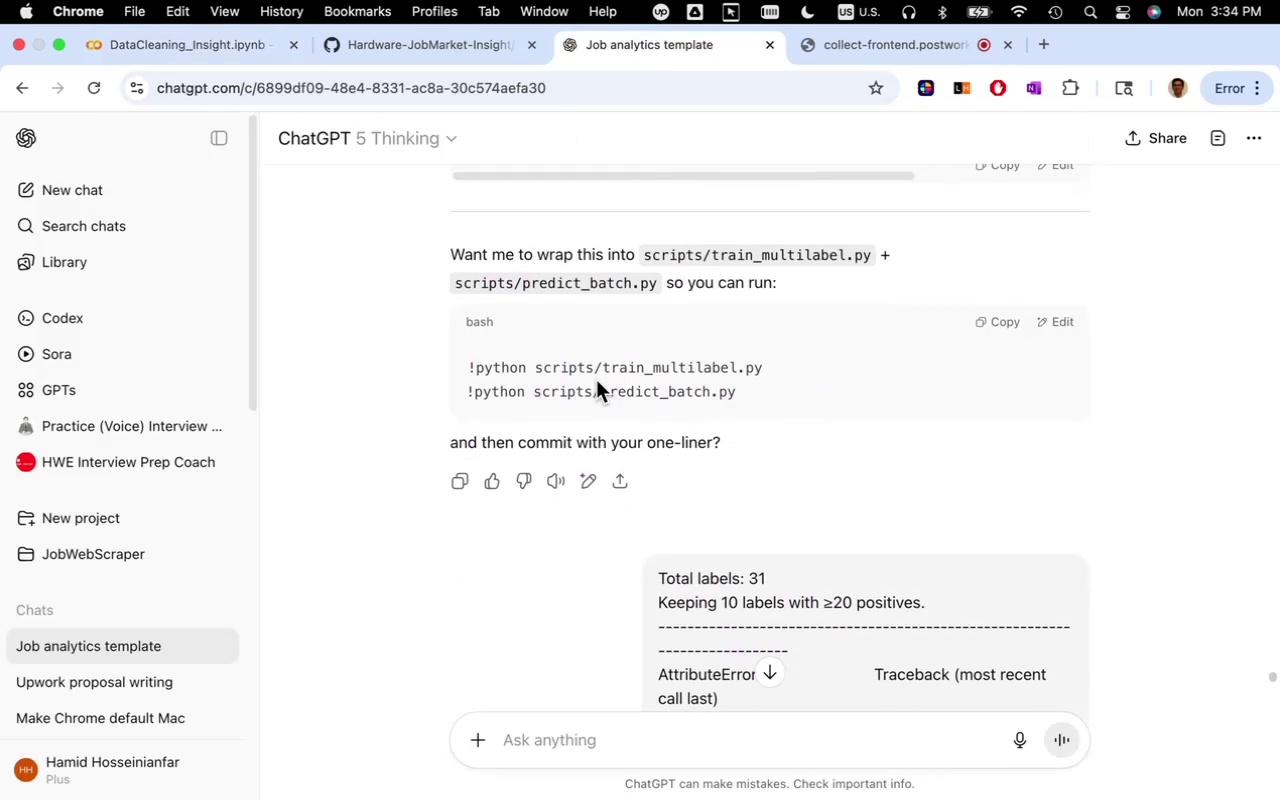 
wait(10.28)
 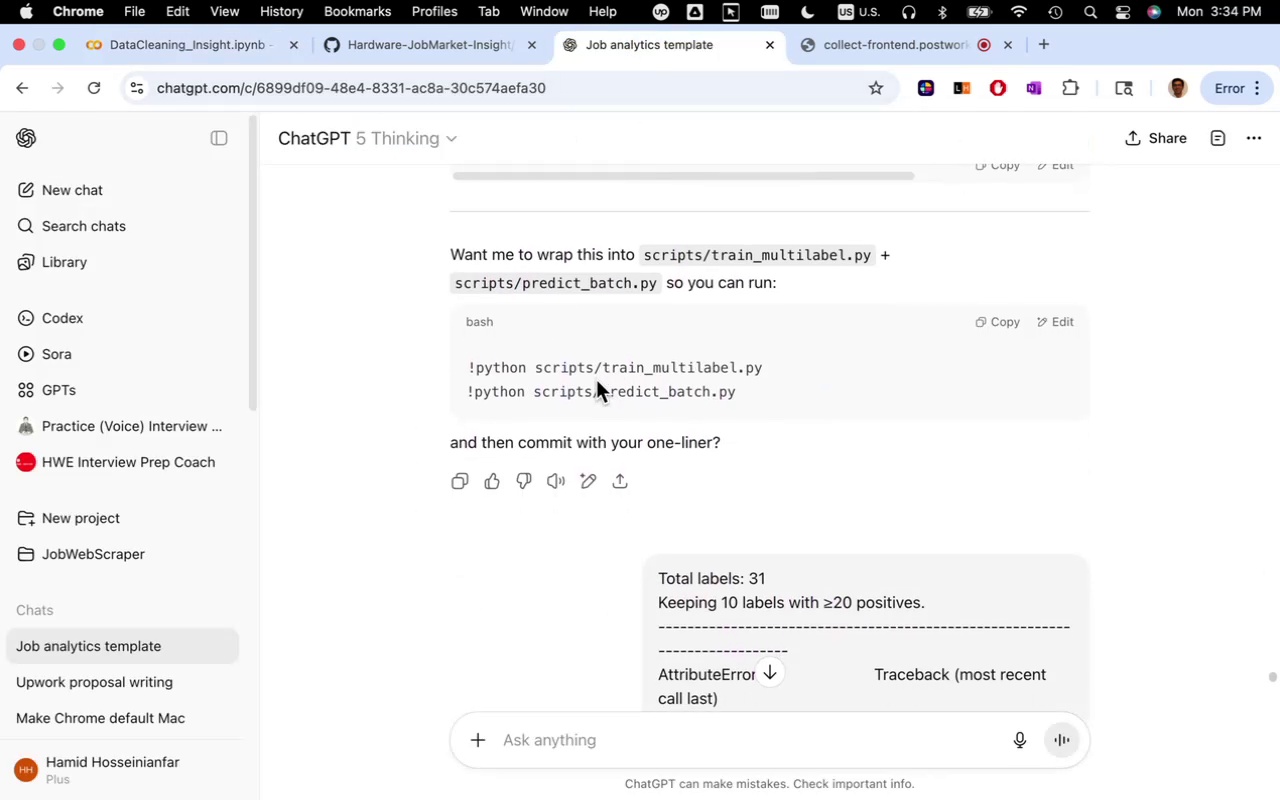 
scroll: coordinate [608, 412], scroll_direction: down, amount: 138.0
 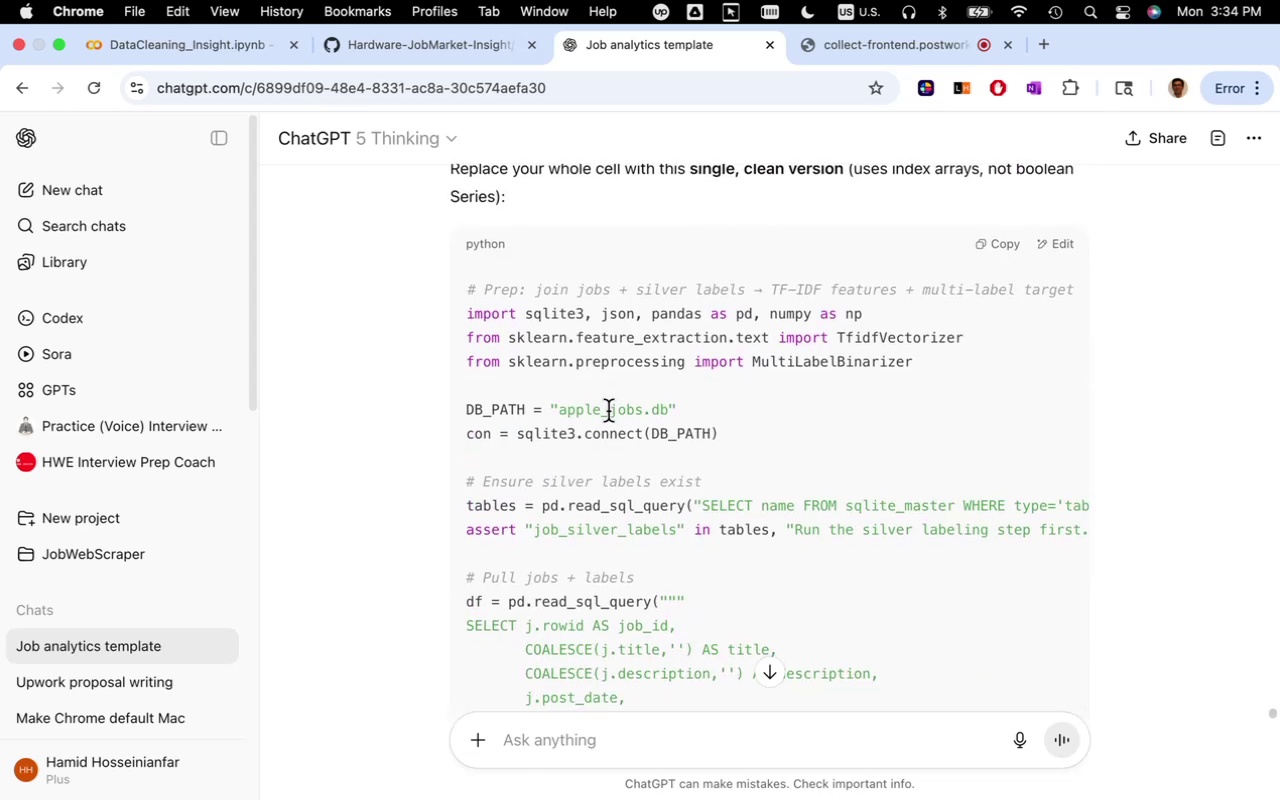 
scroll: coordinate [608, 411], scroll_direction: up, amount: 6.0
 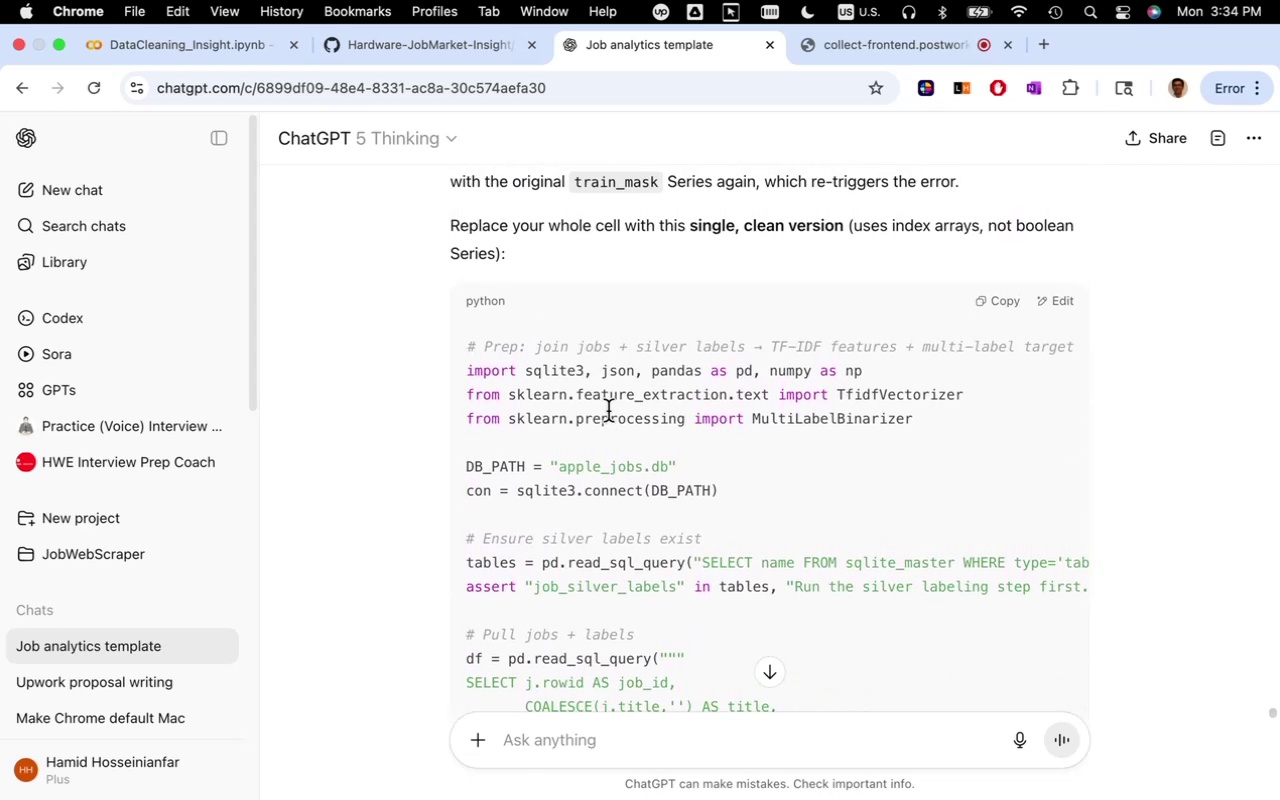 
scroll: coordinate [610, 403], scroll_direction: down, amount: 67.0
 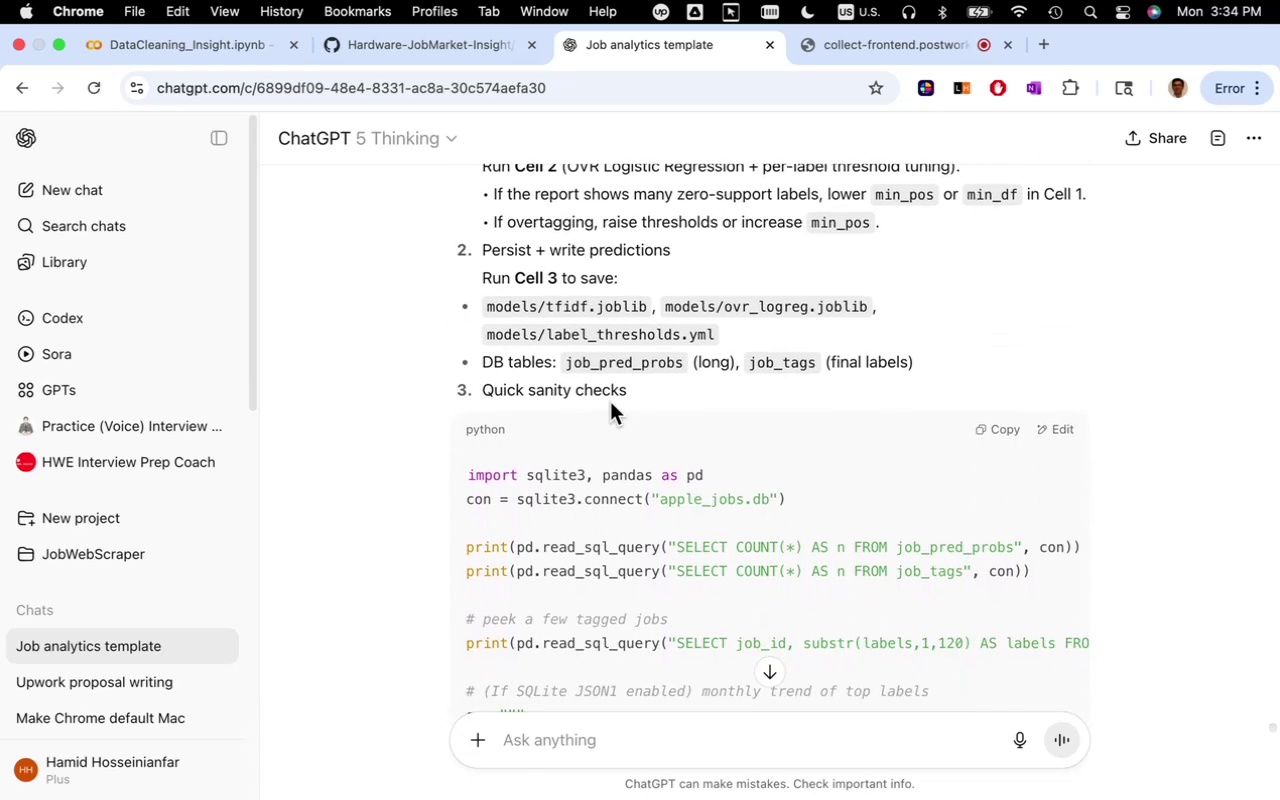 
scroll: coordinate [611, 404], scroll_direction: down, amount: 35.0
 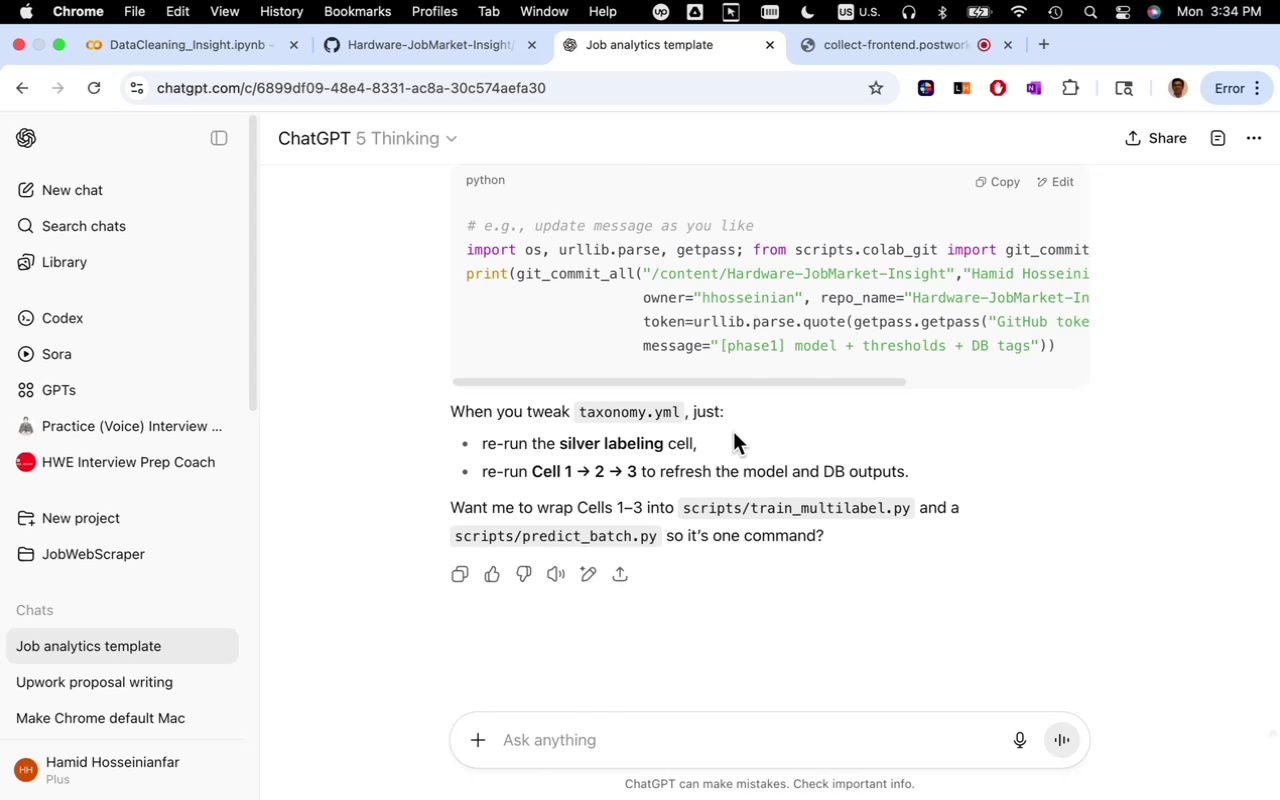 
wait(25.53)
 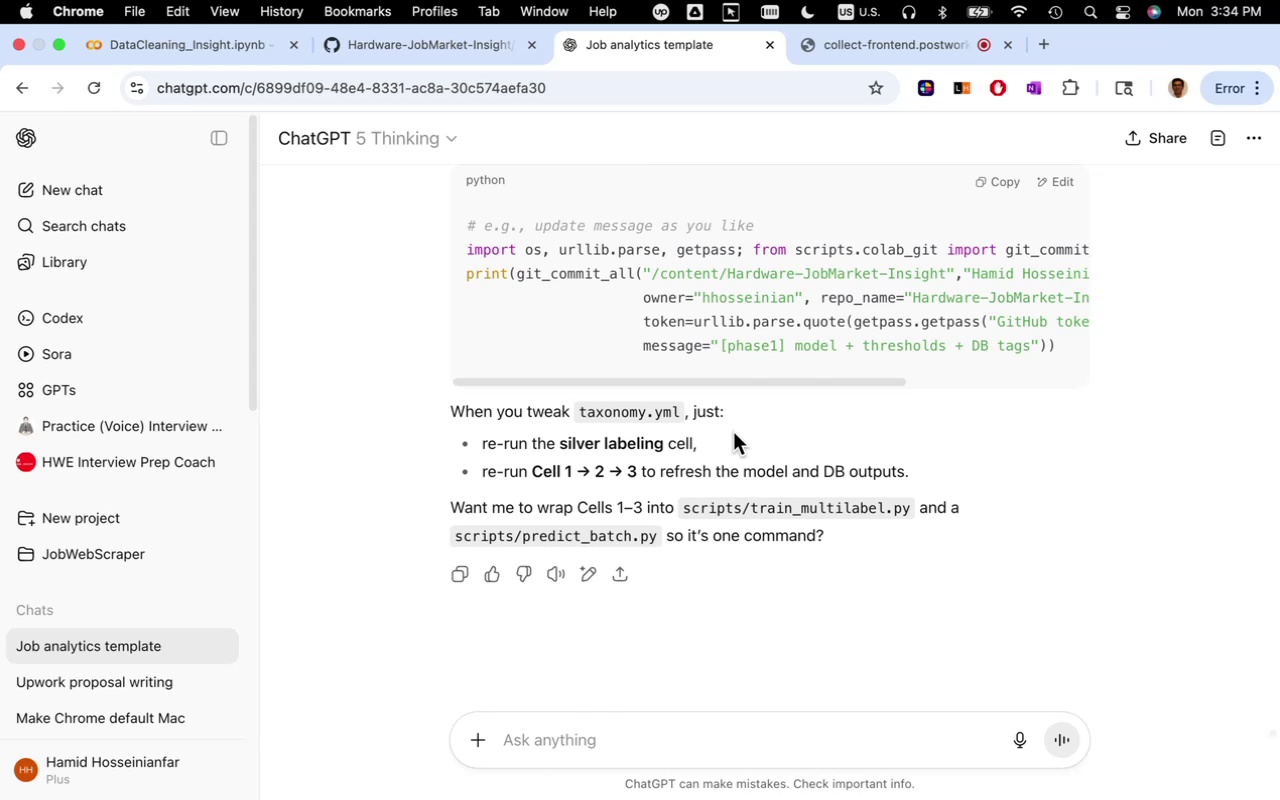 
scroll: coordinate [733, 432], scroll_direction: down, amount: 3.0
 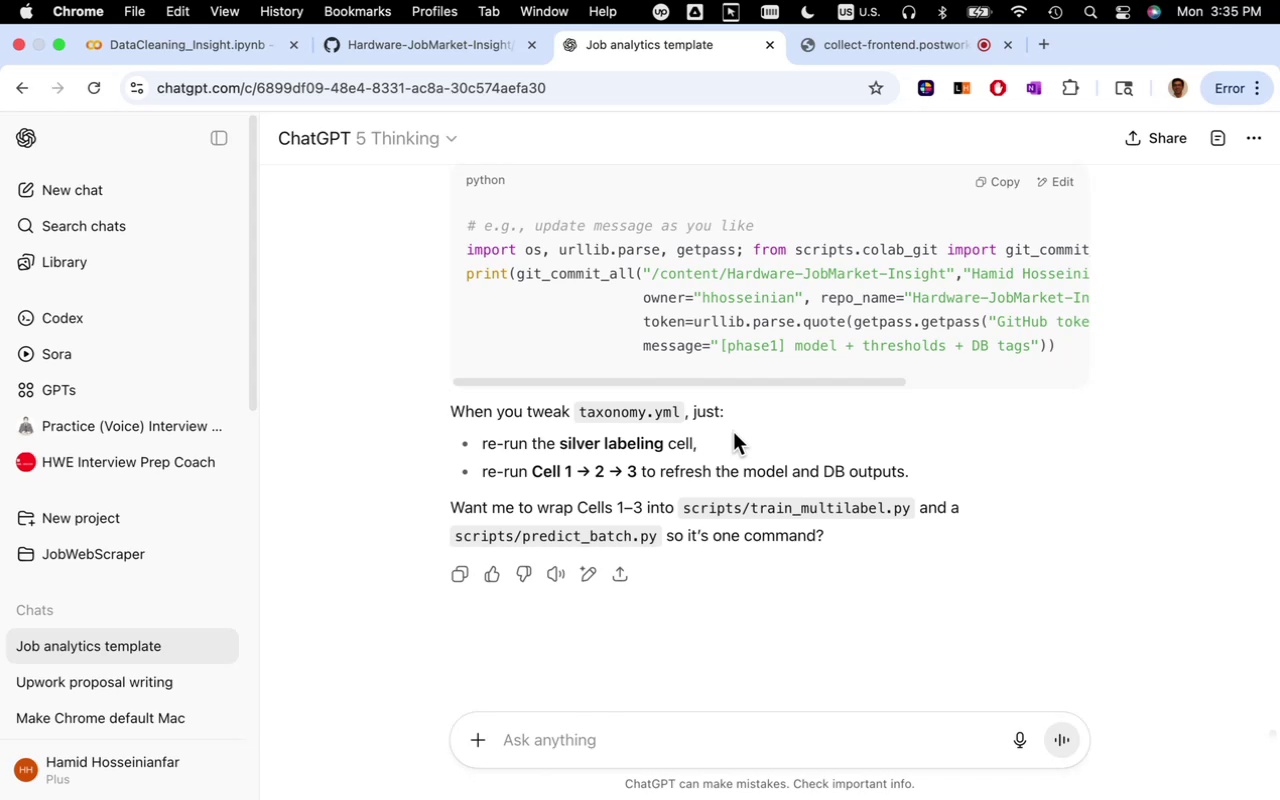 
wait(16.03)
 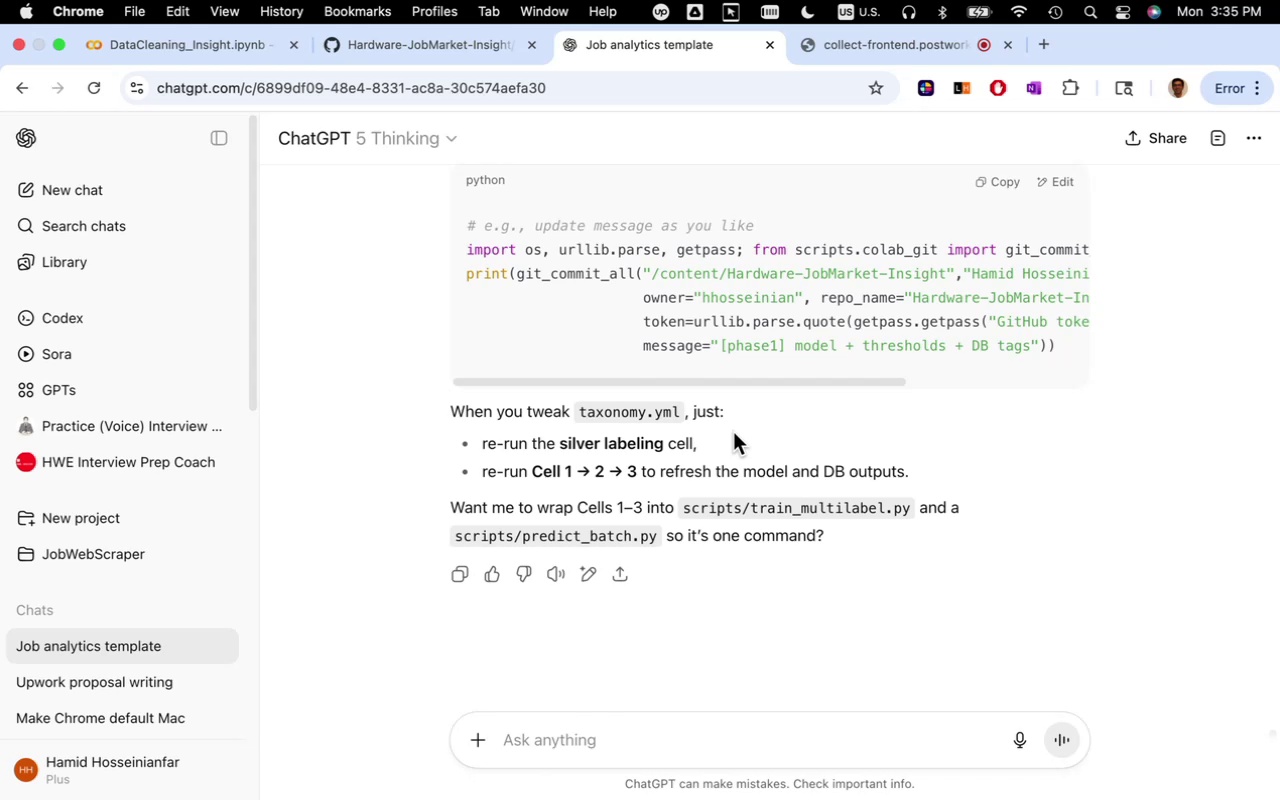 
type(yes)
key(Backspace)
key(Backspace)
key(Backspace)
 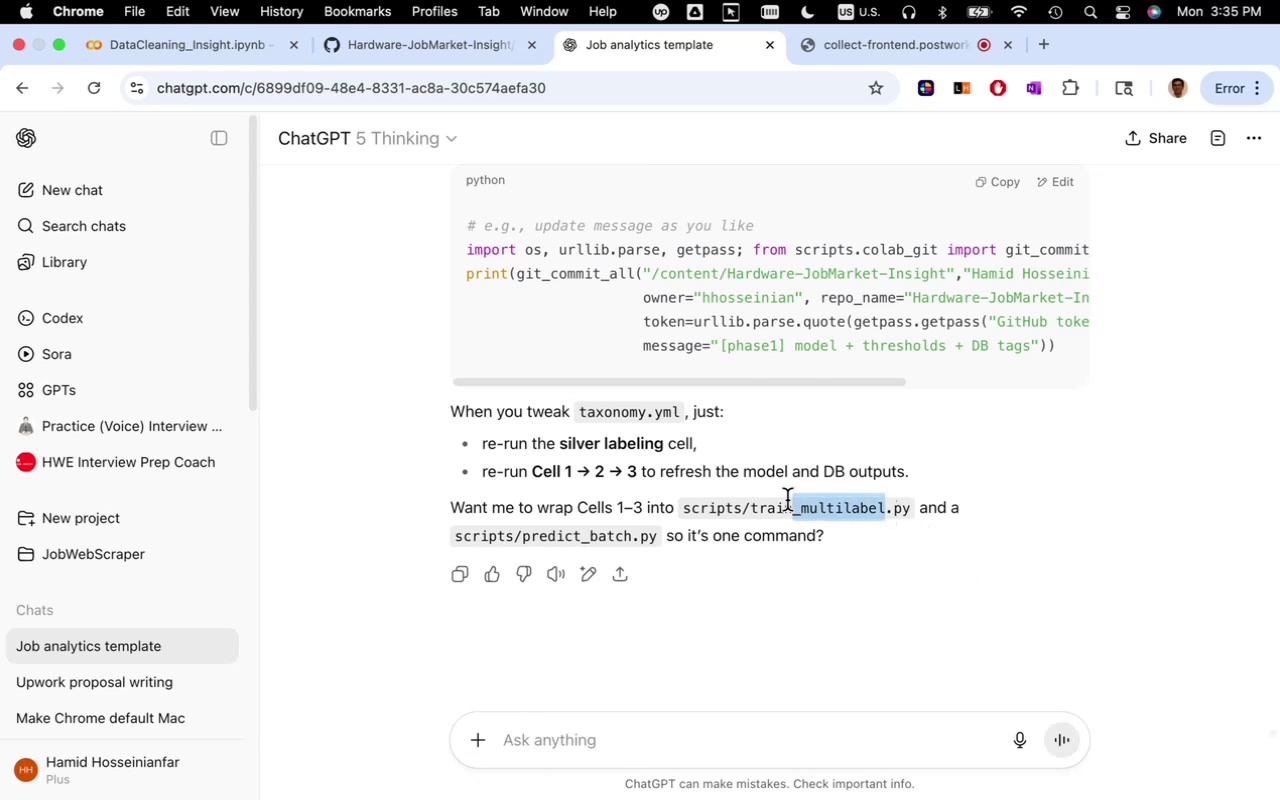 
wait(5.34)
 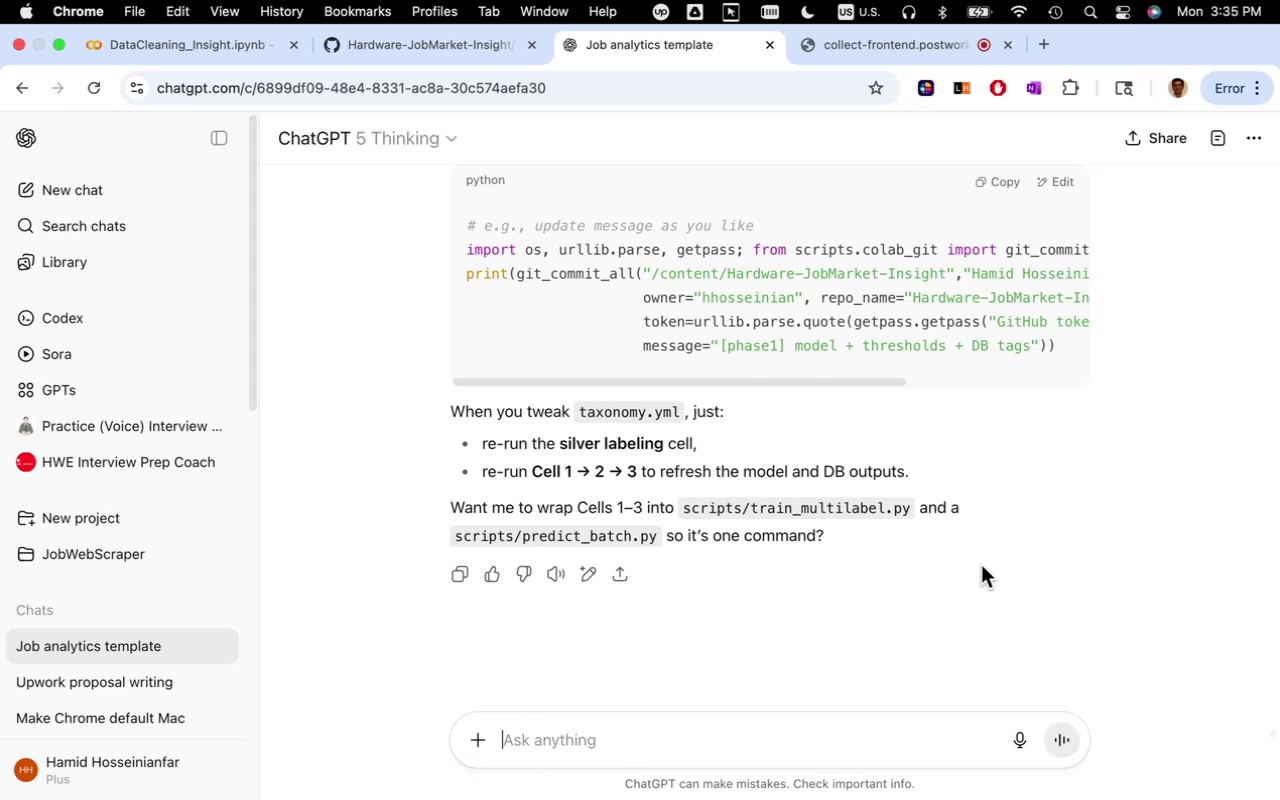 
key(Meta+C)
 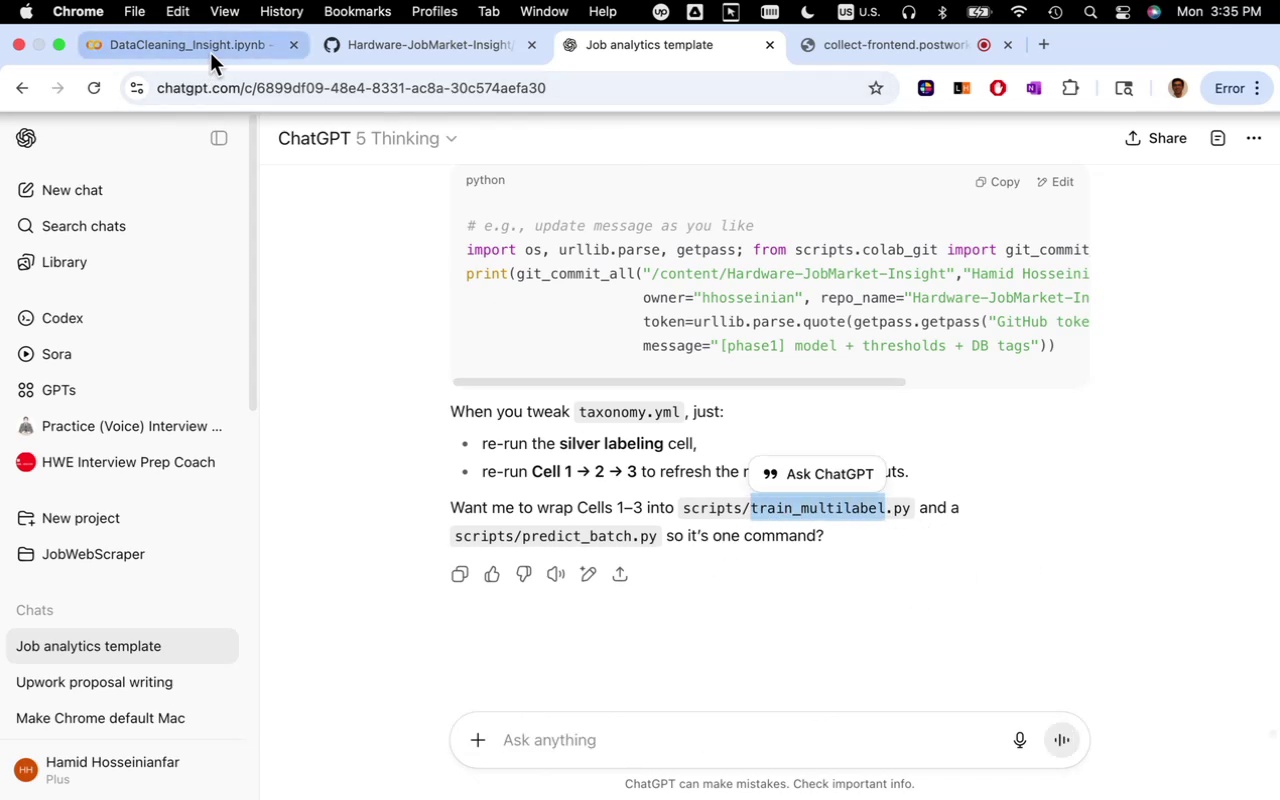 
left_click([211, 53])
 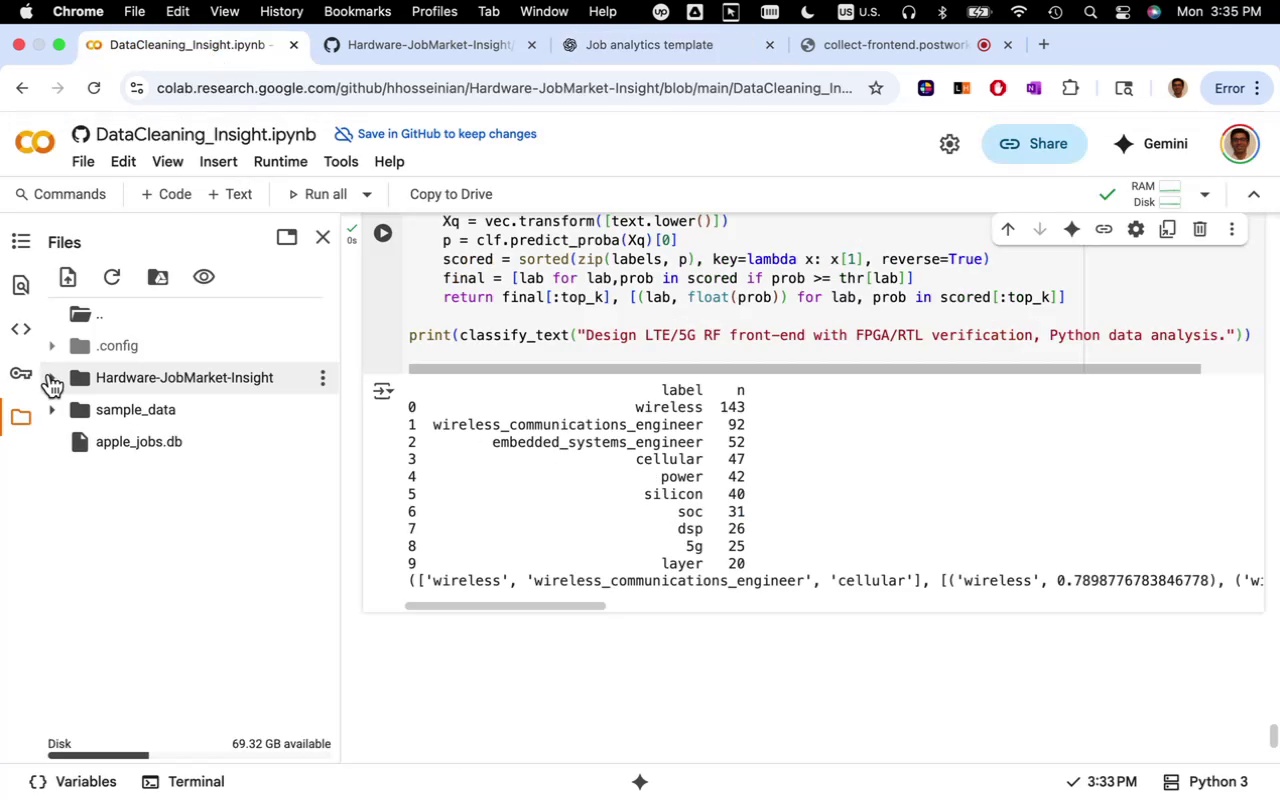 
left_click([52, 377])
 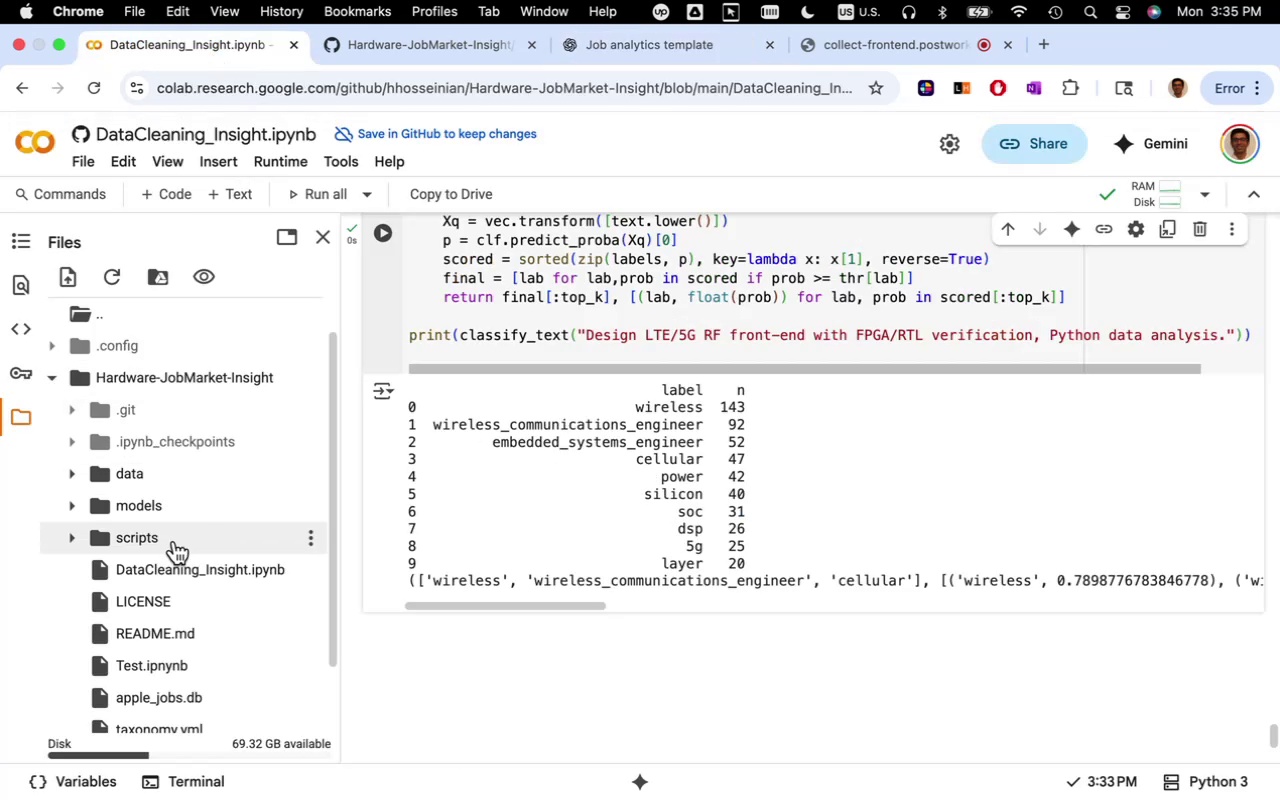 
right_click([161, 537])
 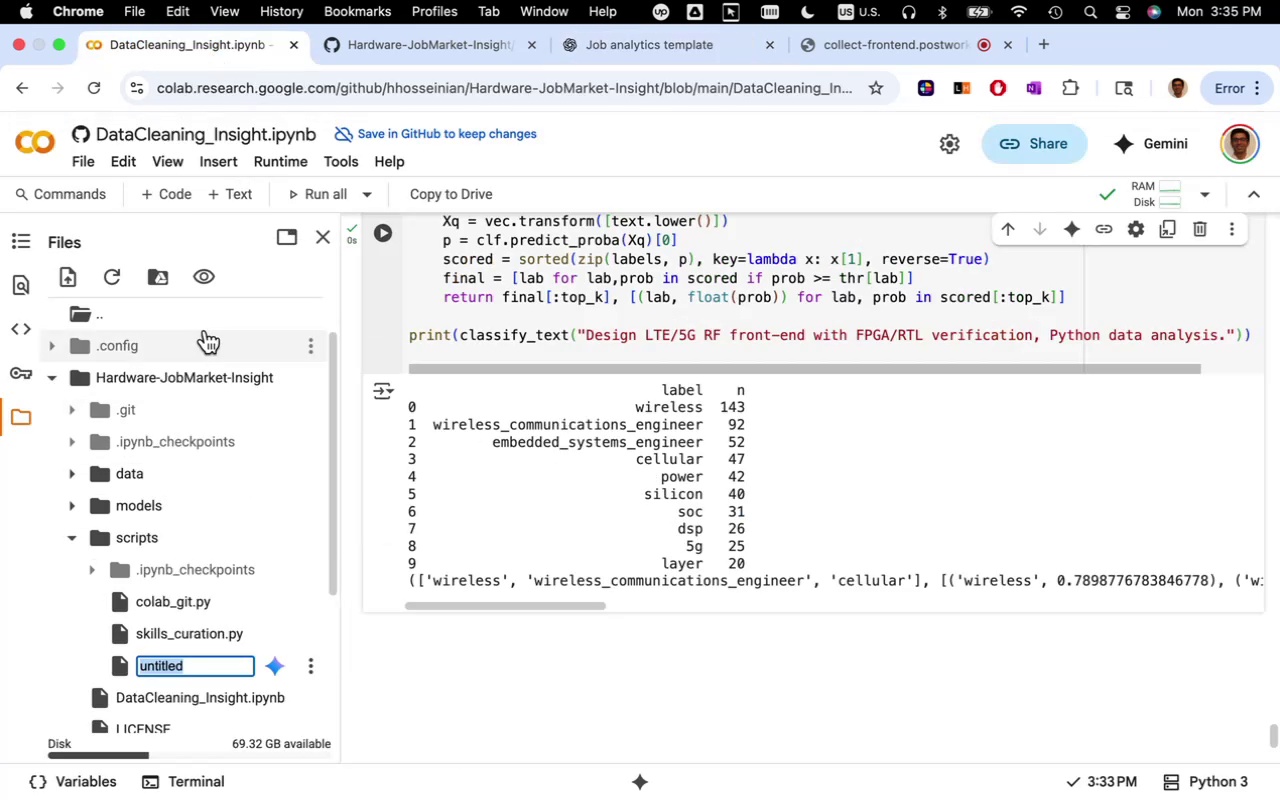 
key(Meta+V)
 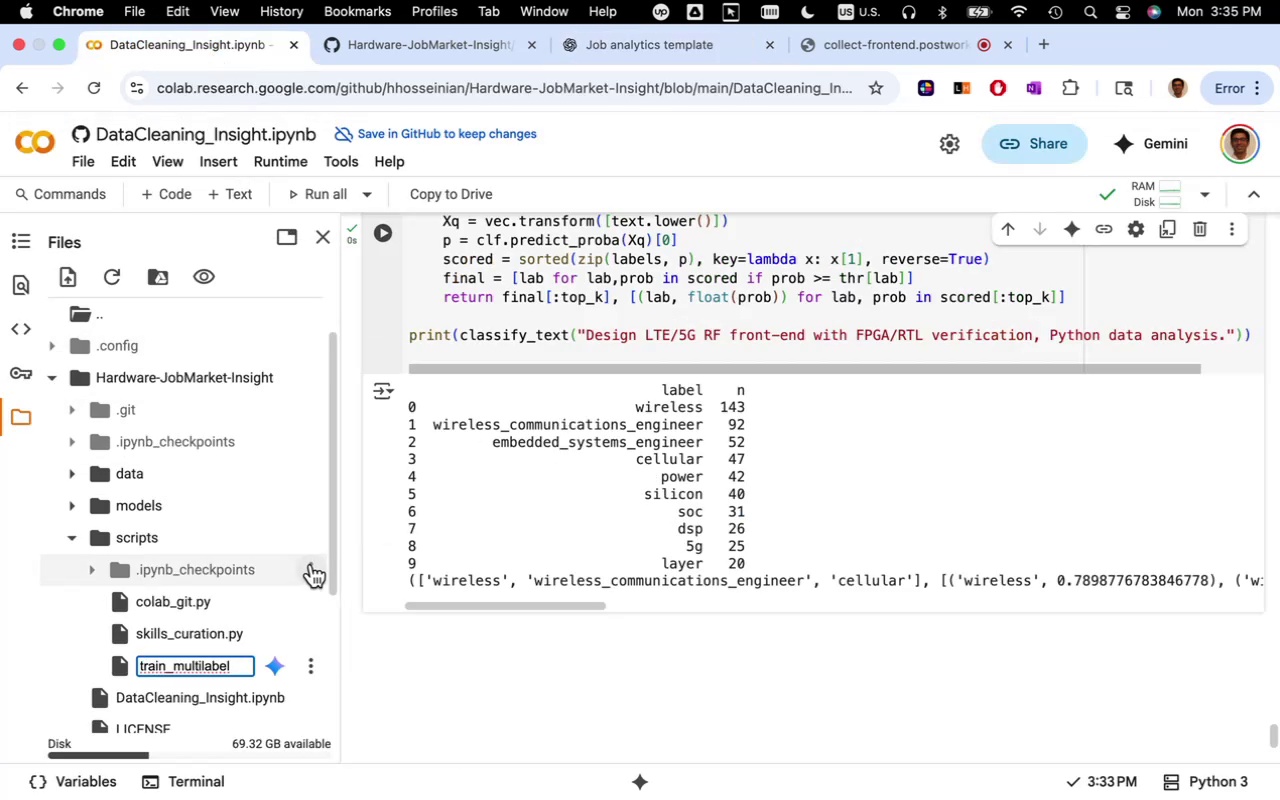 
type(.py)
 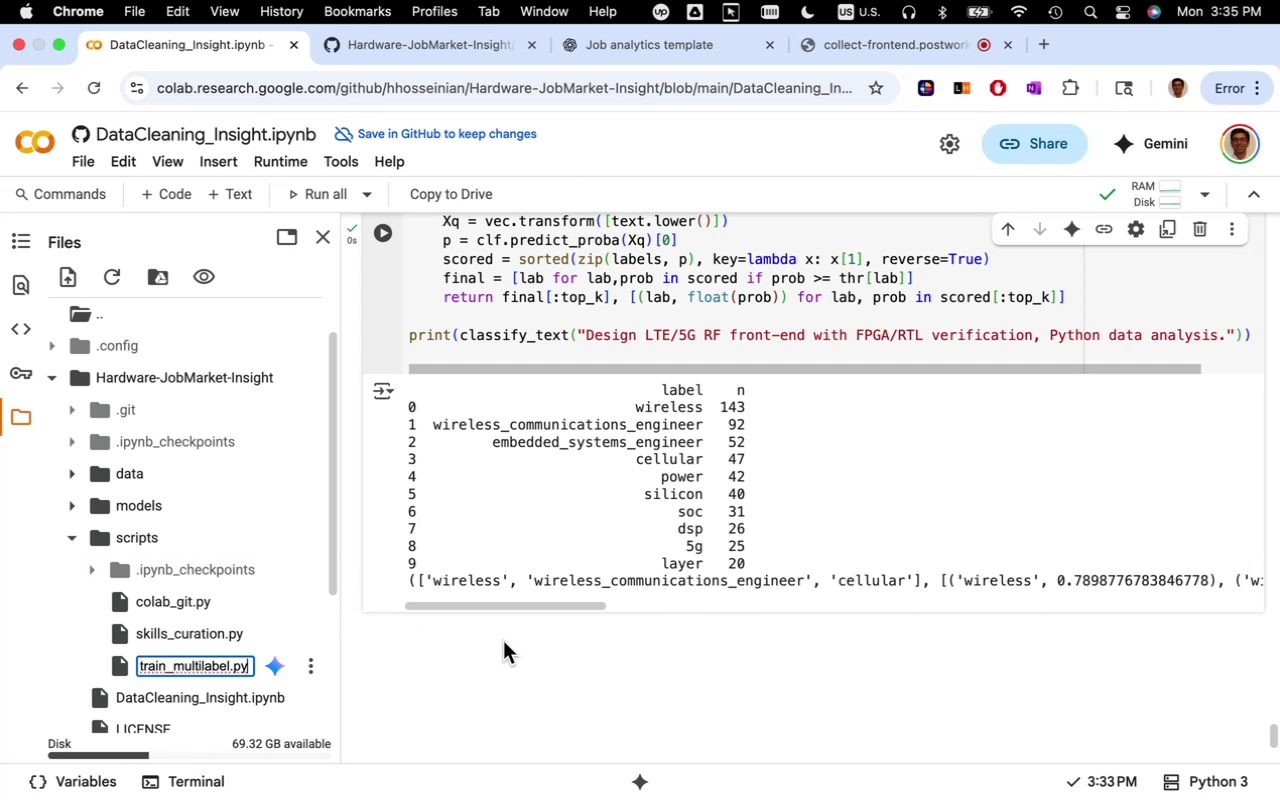 
left_click([521, 703])
 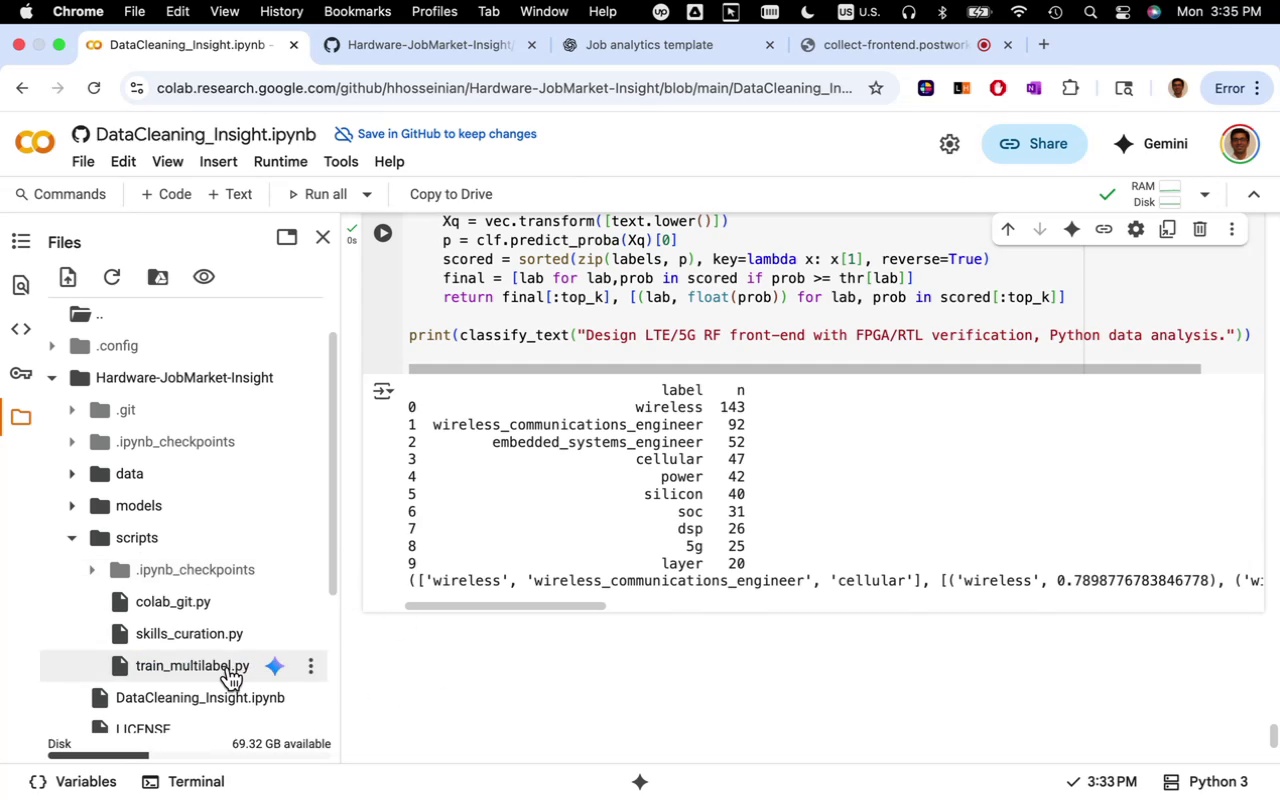 
double_click([229, 667])
 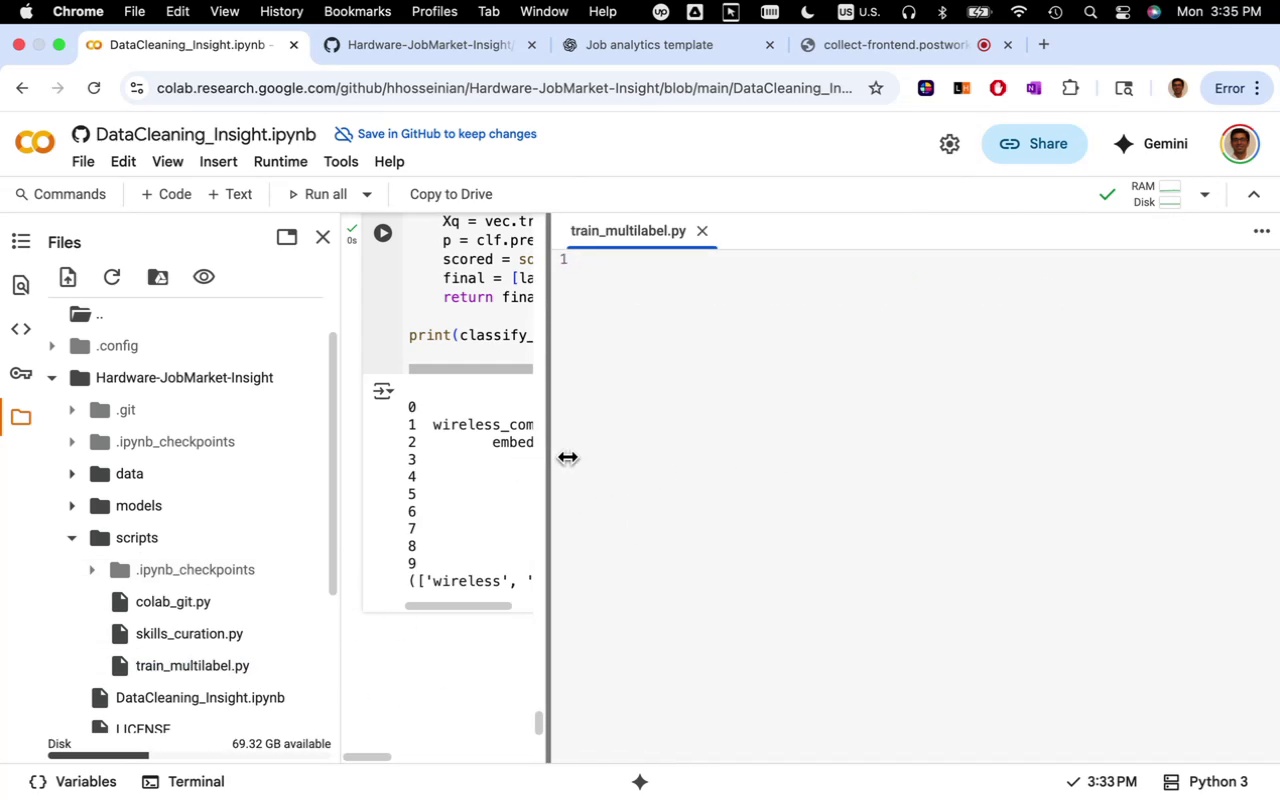 
wait(6.08)
 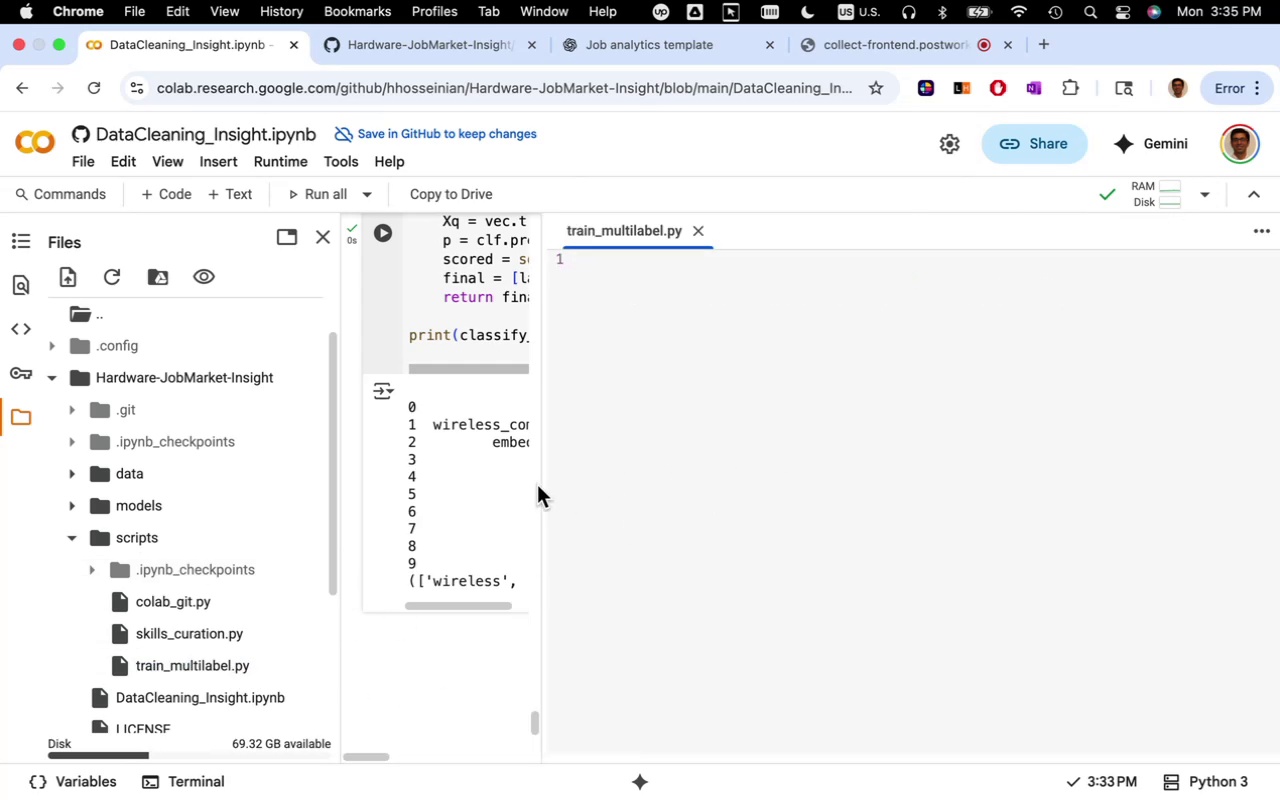 
scroll: coordinate [653, 574], scroll_direction: up, amount: 106.0
 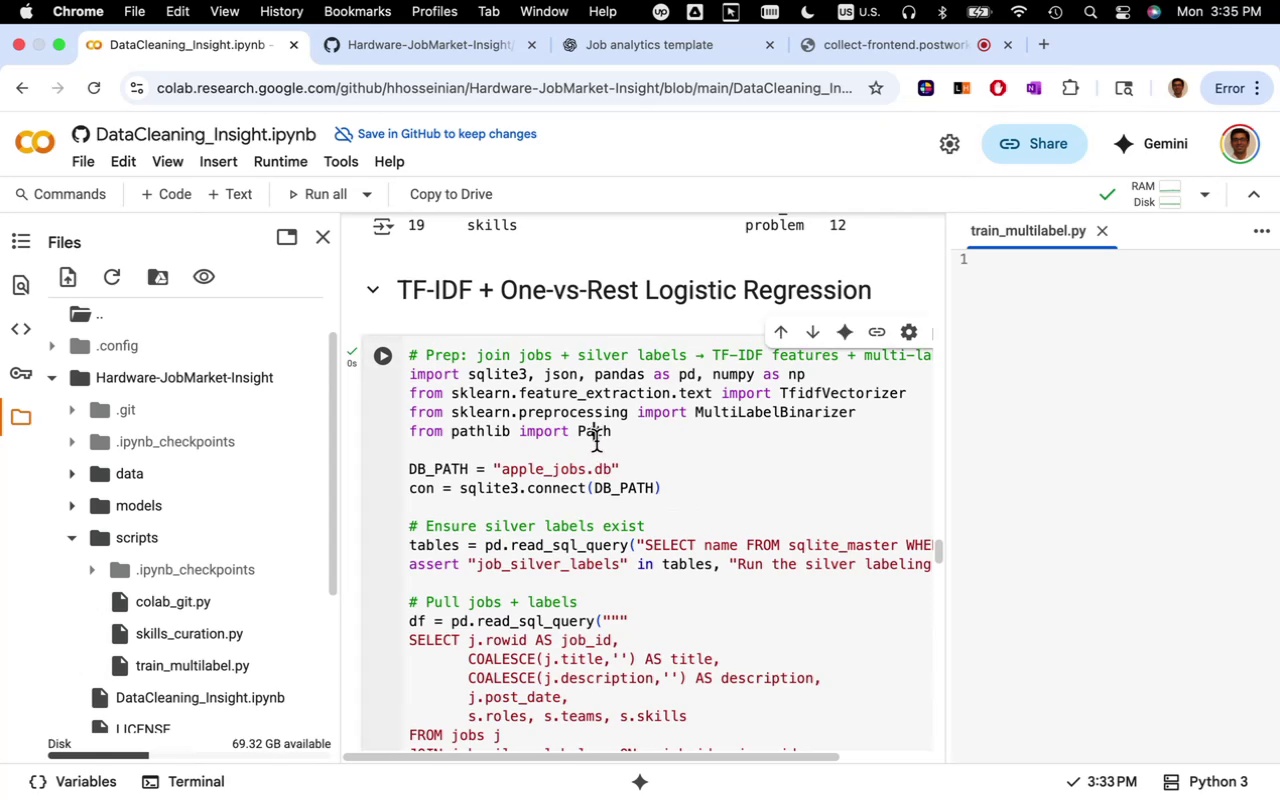 
key(Meta+C)
 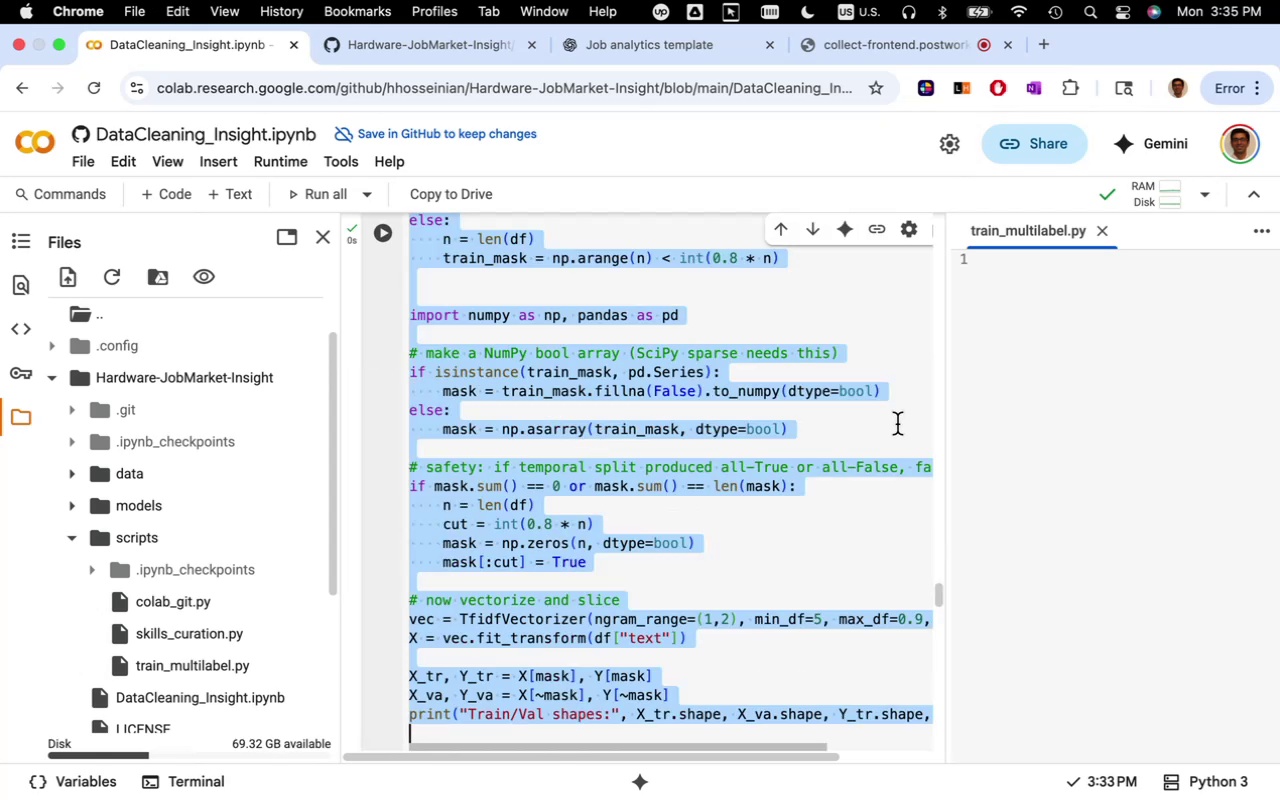 
key(Meta+X)
 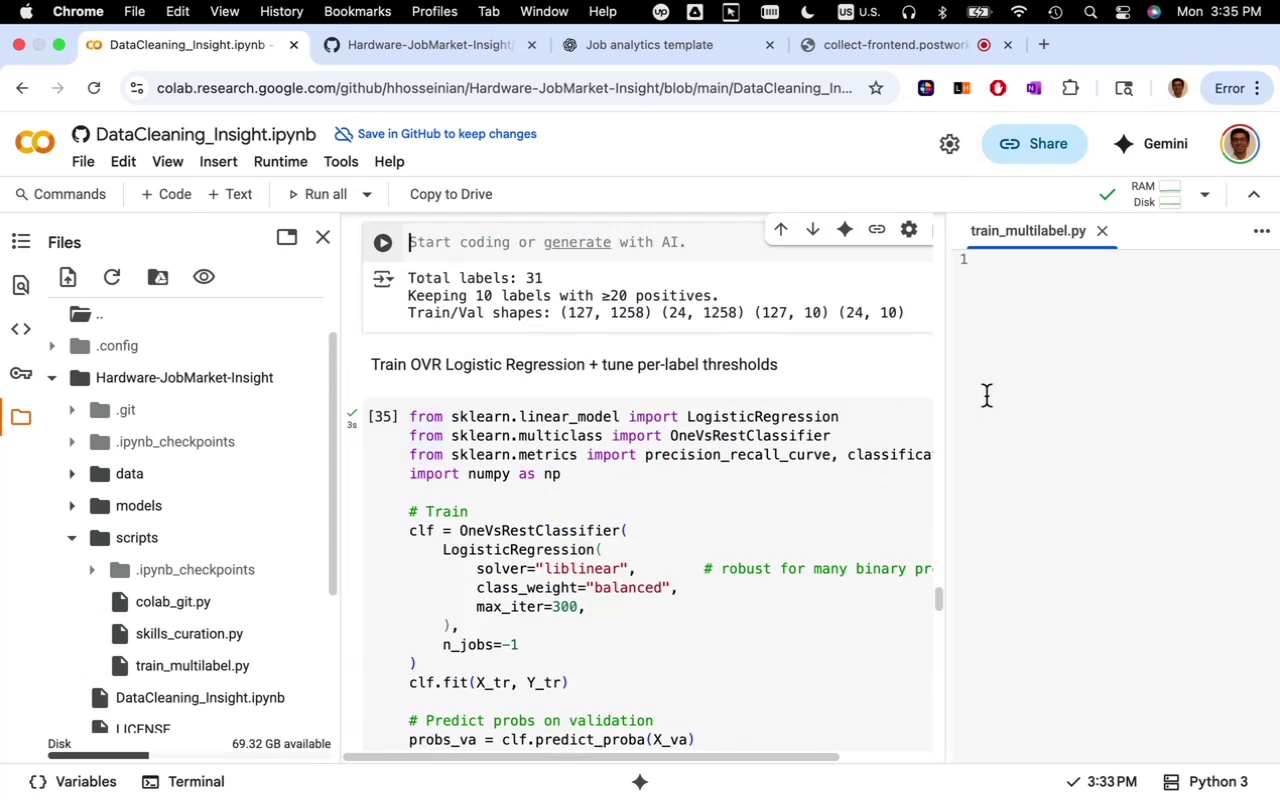 
hold_key(key=CommandLeft, duration=0.32)
 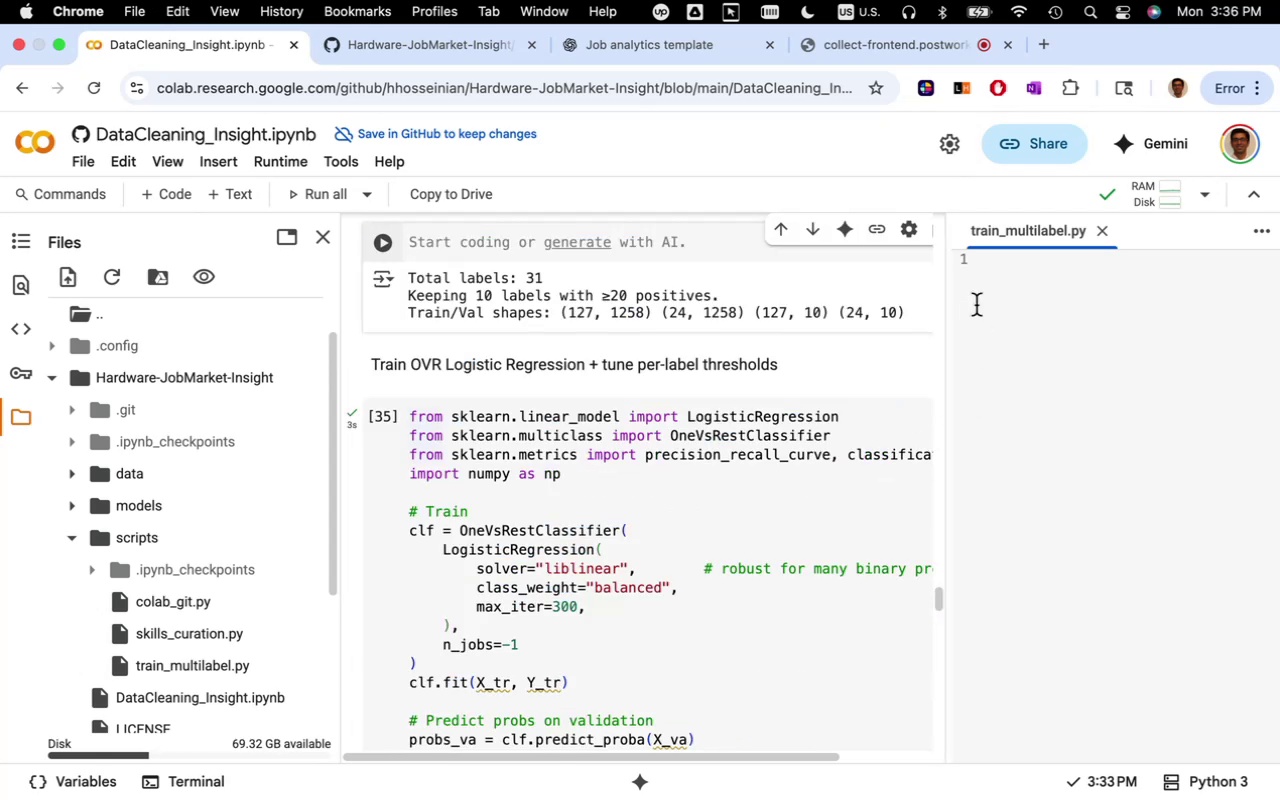 
left_click([988, 299])
 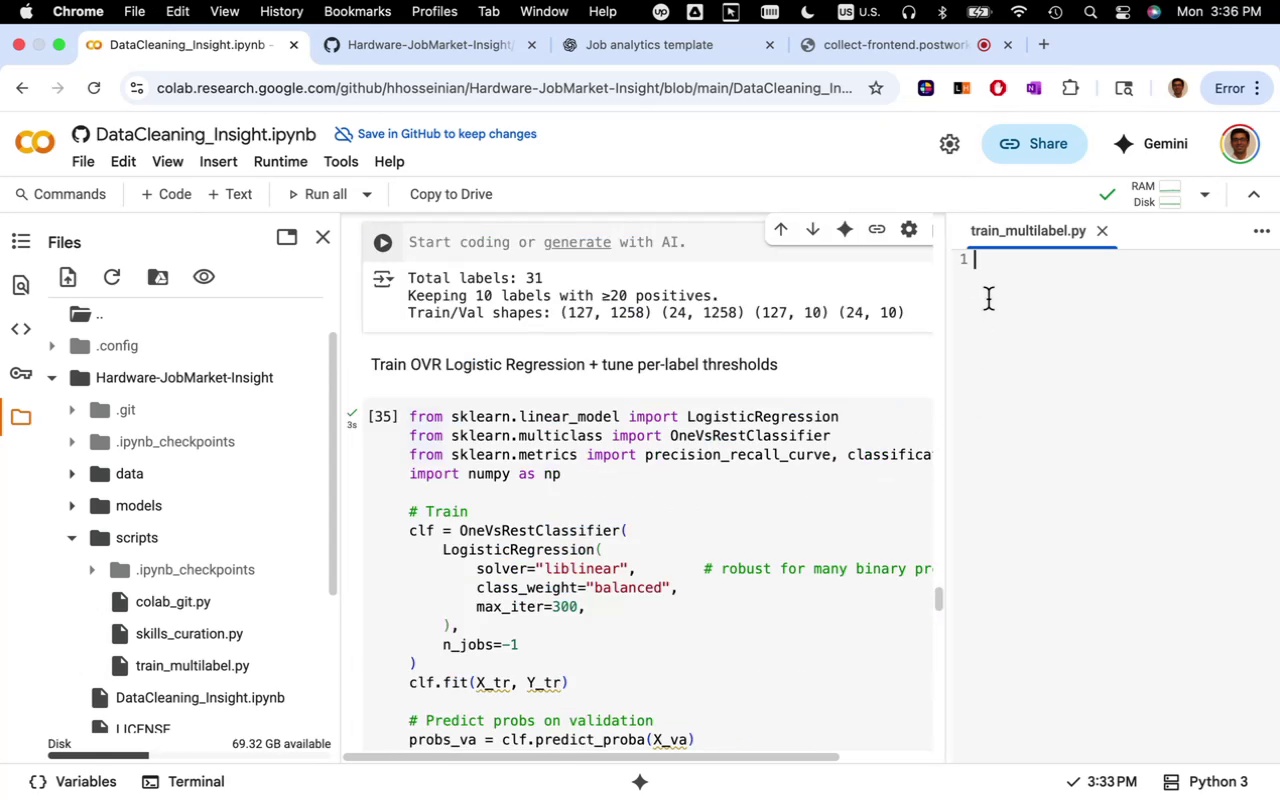 
key(Meta+V)
 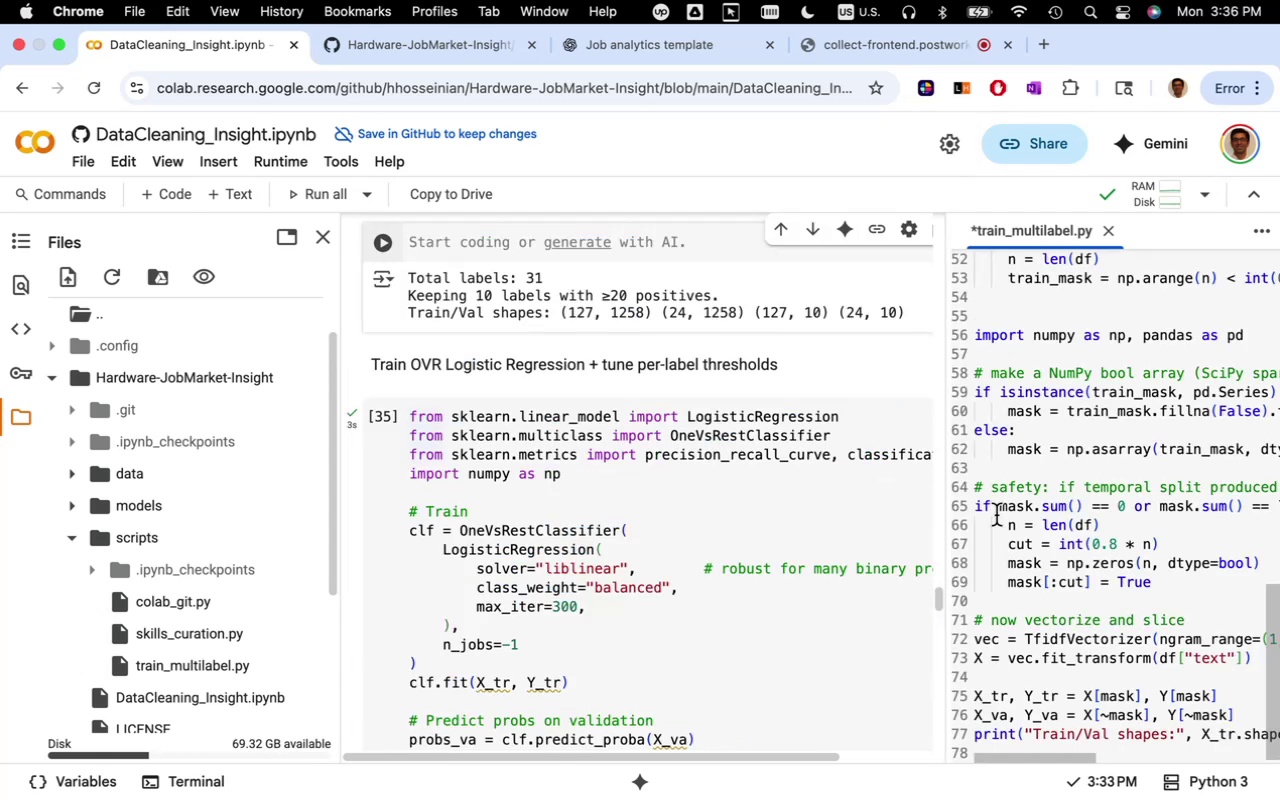 
scroll: coordinate [1004, 476], scroll_direction: down, amount: 4.0
 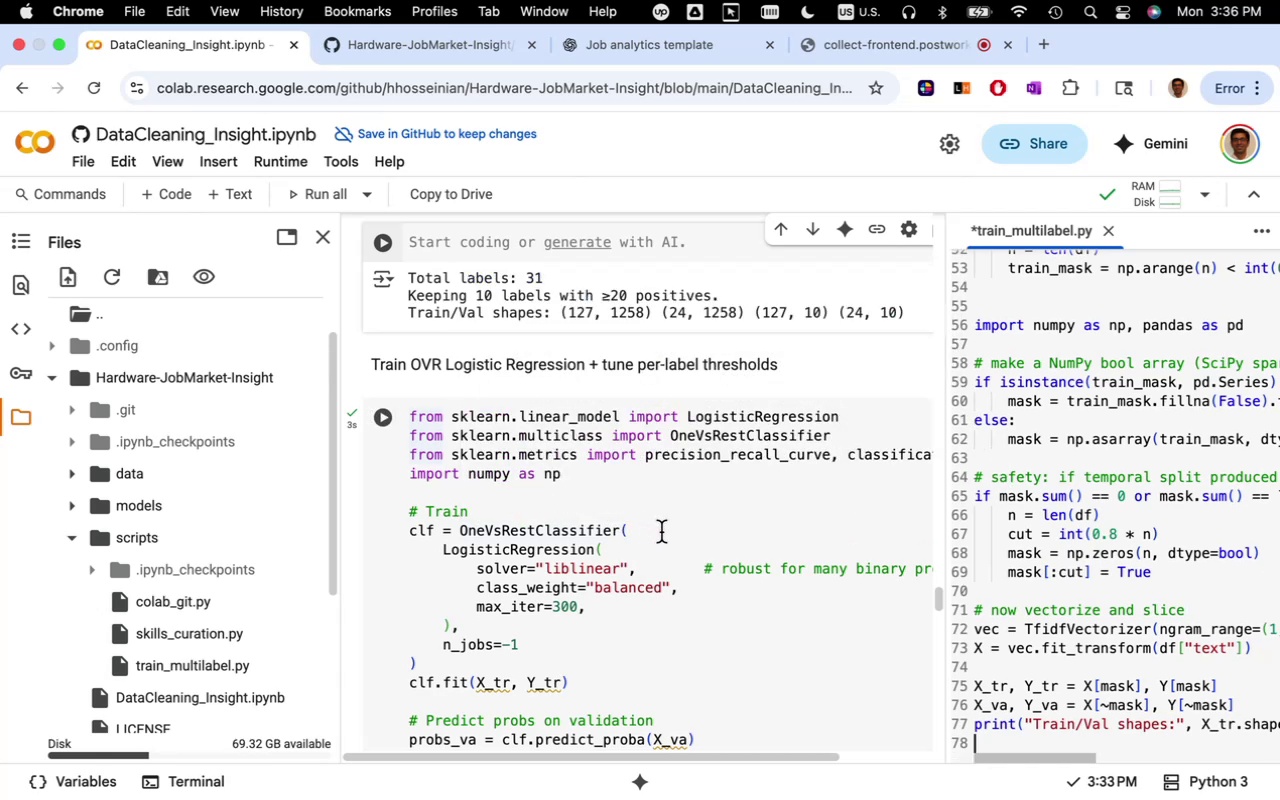 
key(Enter)
 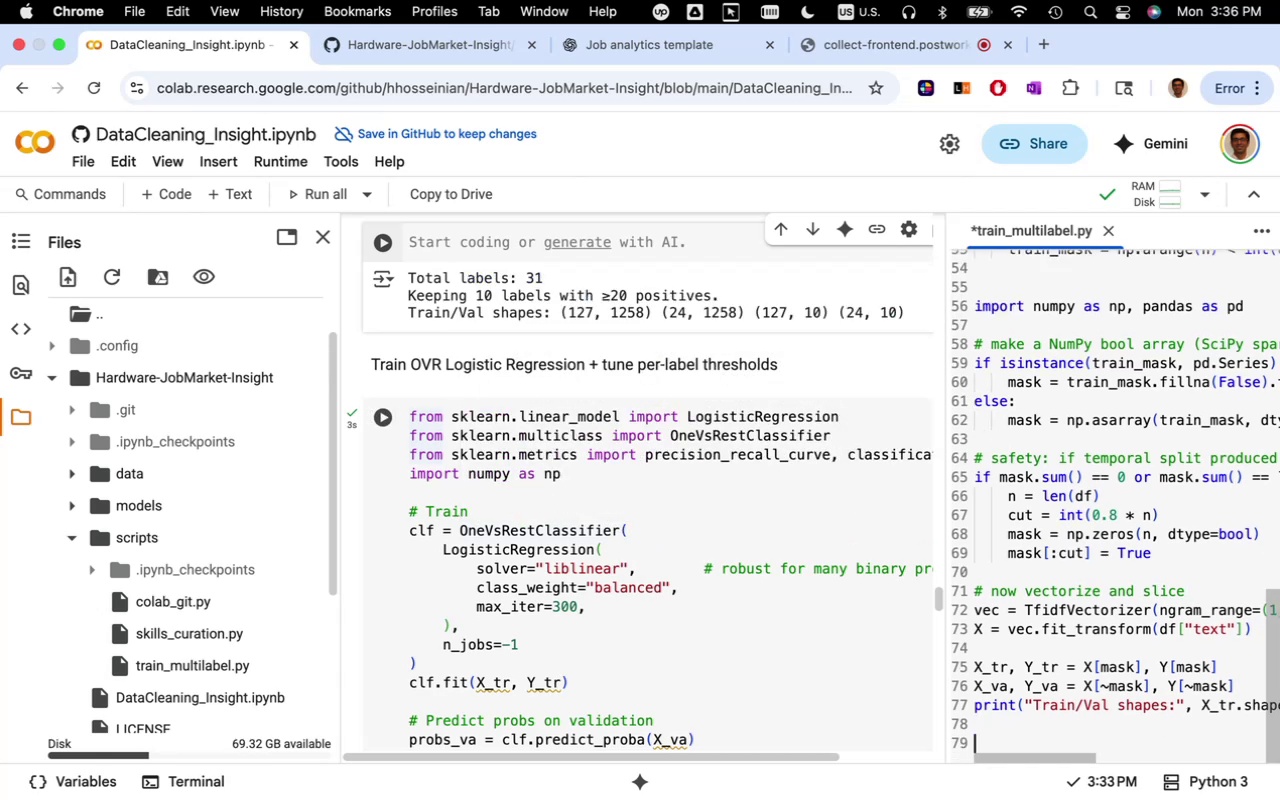 
key(Enter)
 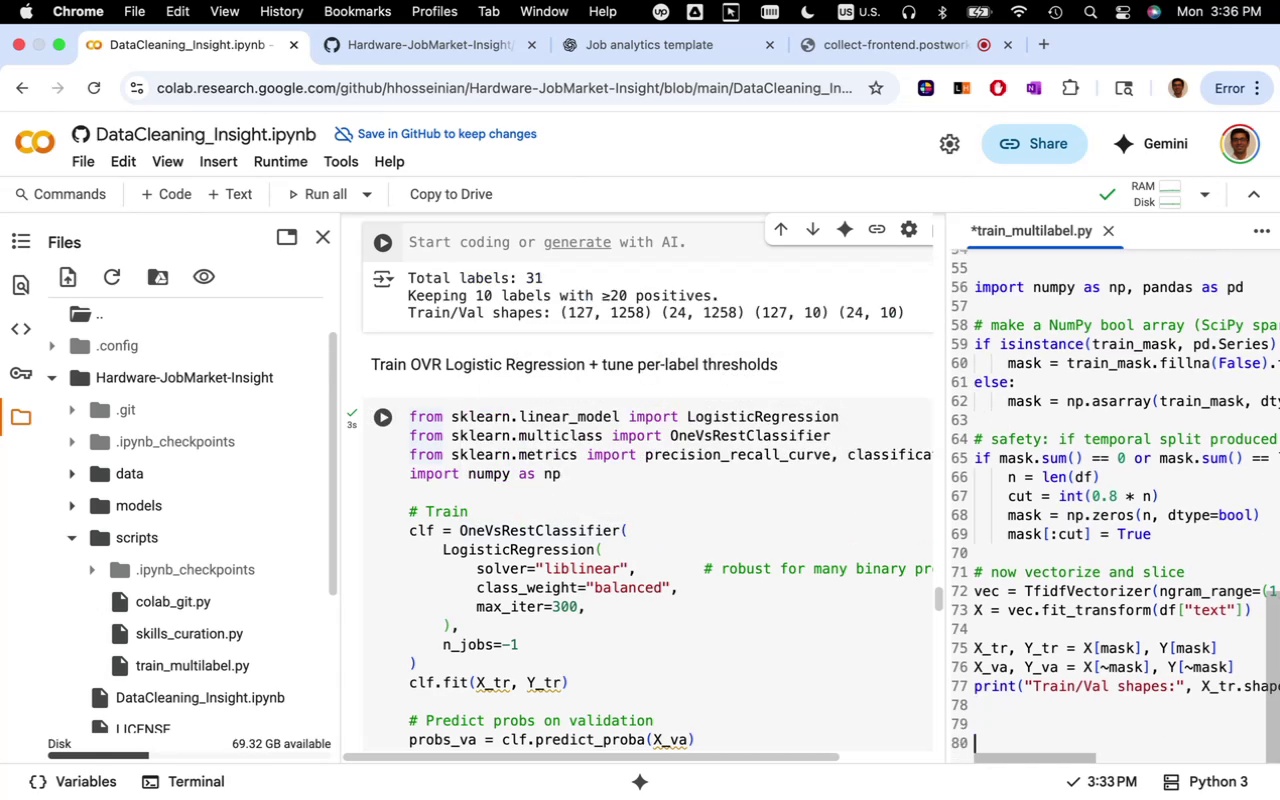 
key(Shift+3)
 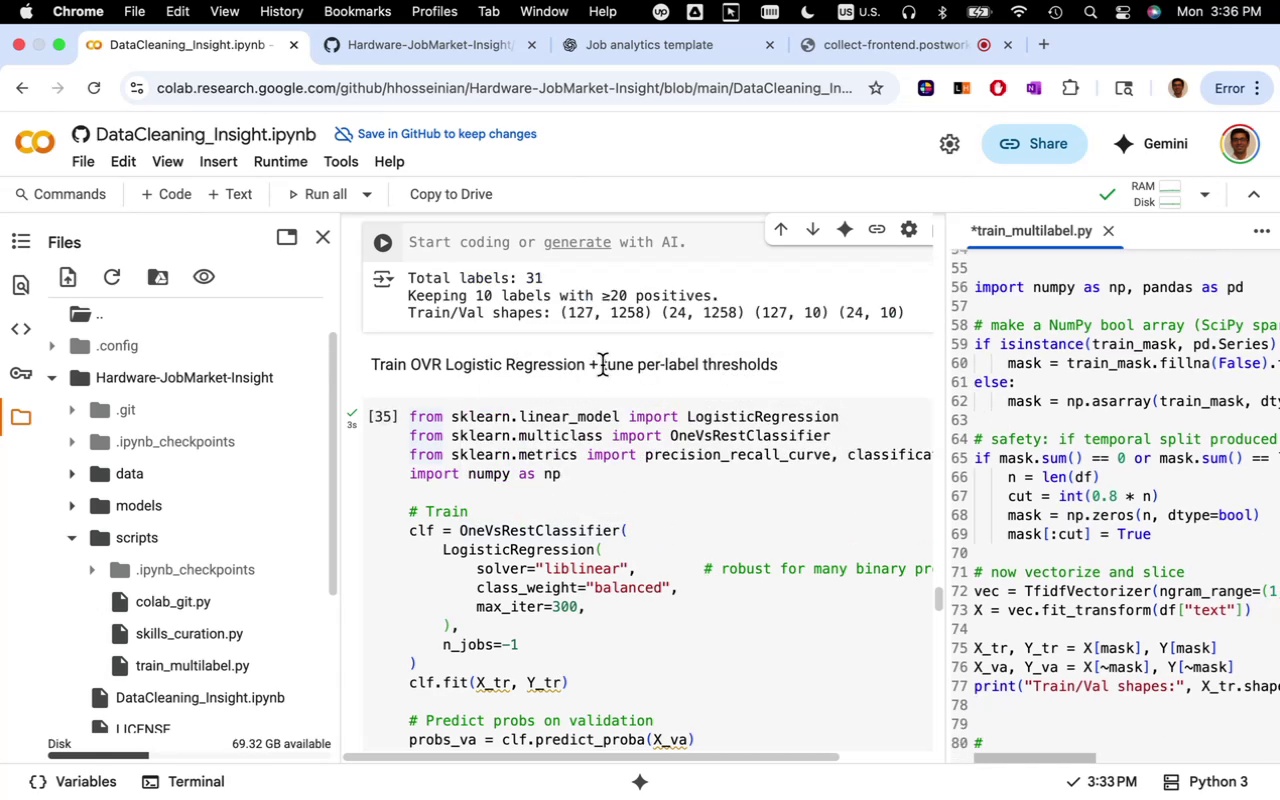 
double_click([602, 365])
 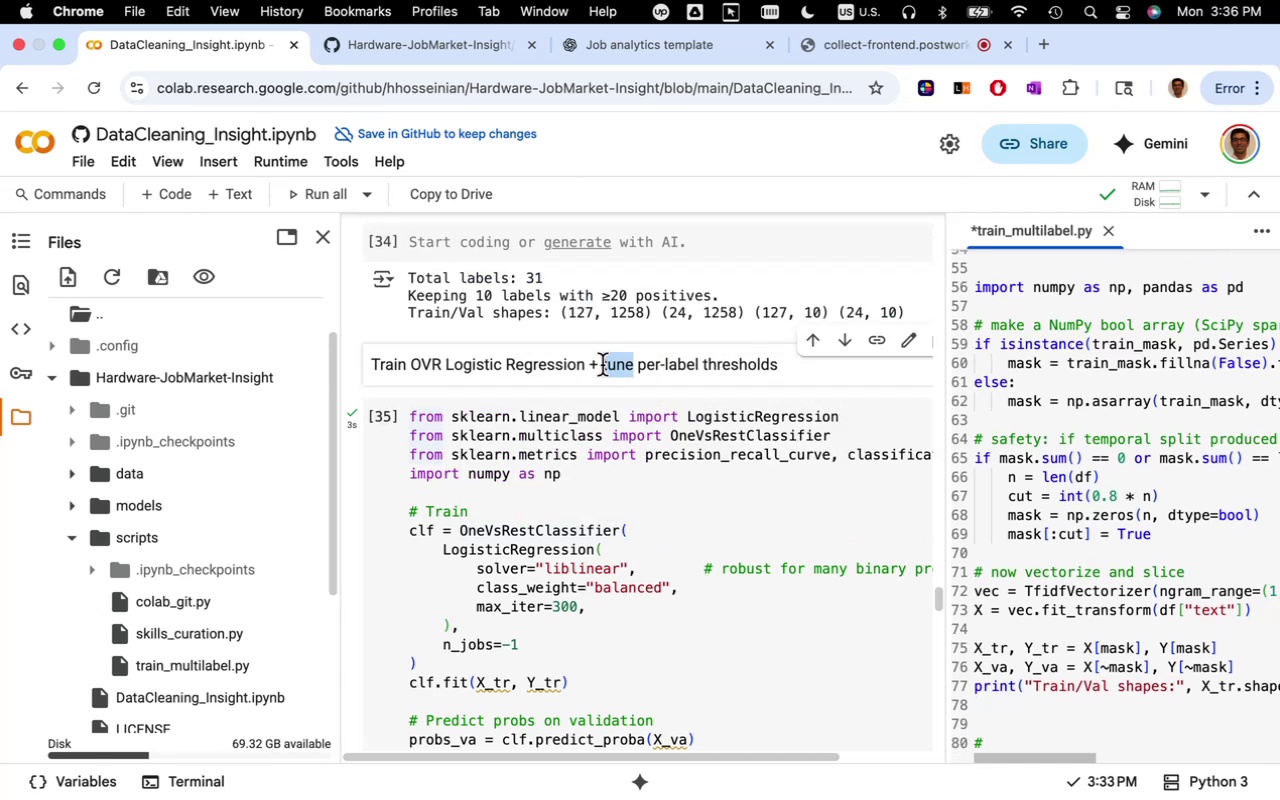 
key(Meta+A)
 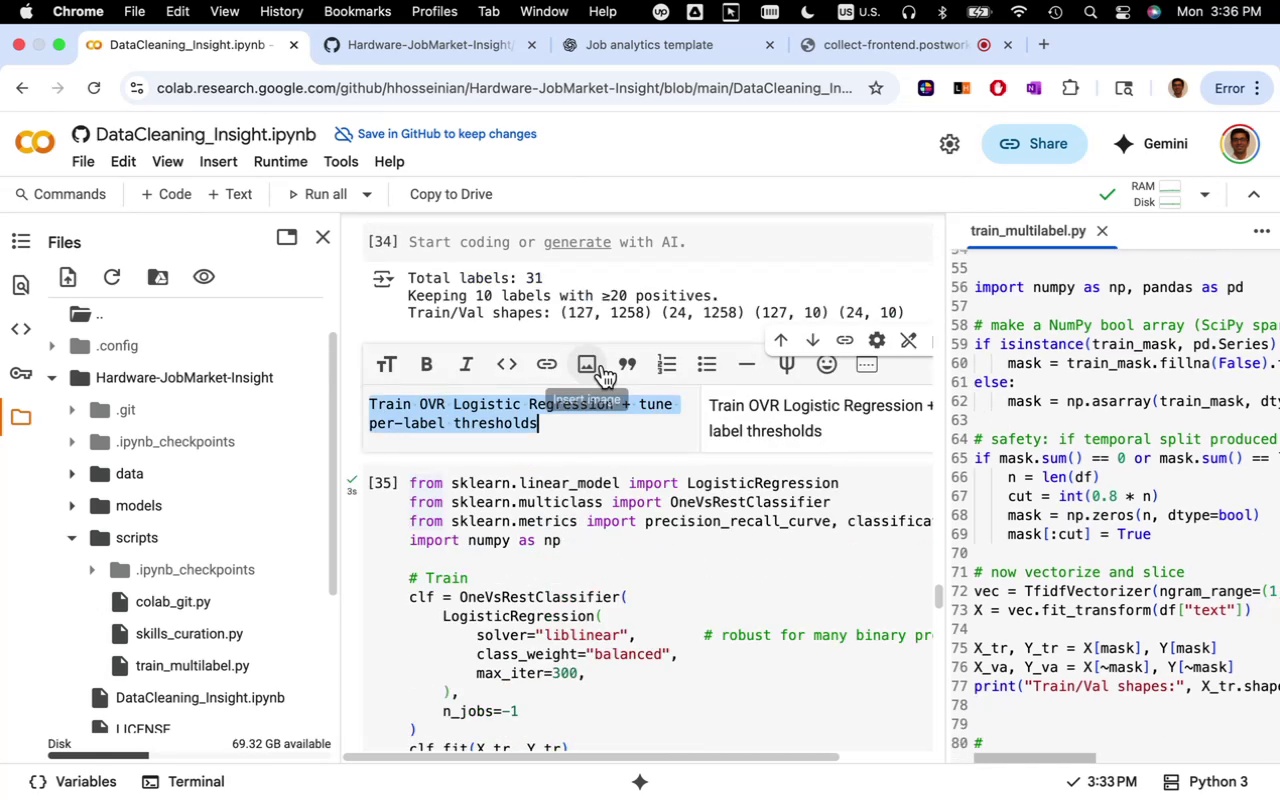 
key(Meta+C)
 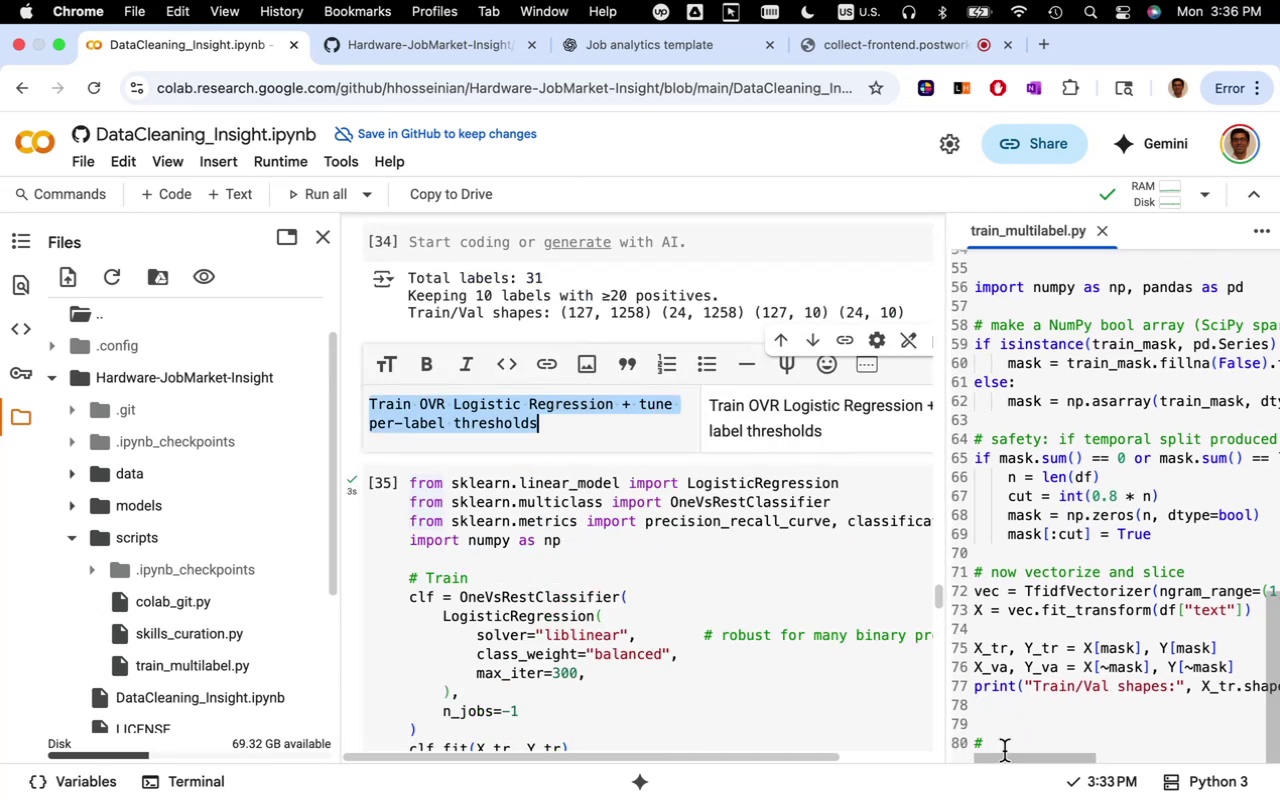 
left_click([1004, 743])
 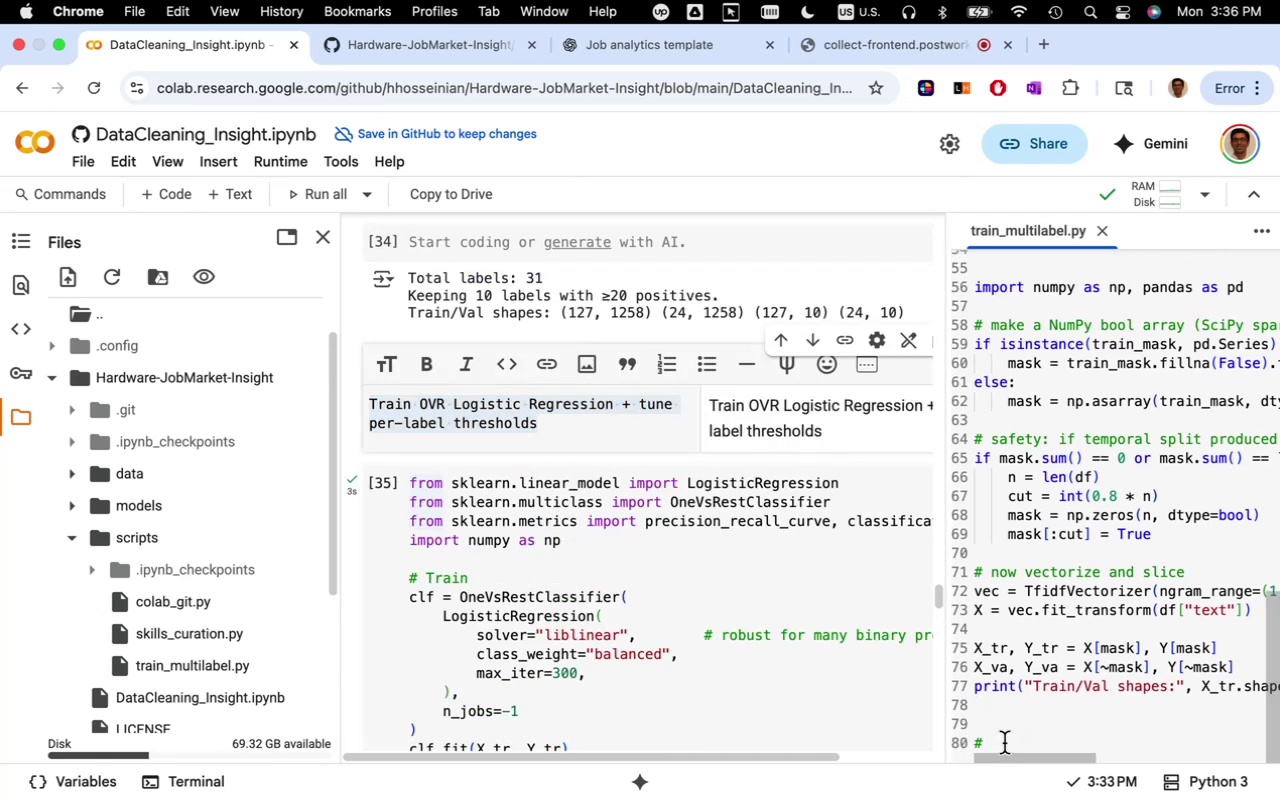 
hold_key(key=CommandLeft, duration=0.41)
 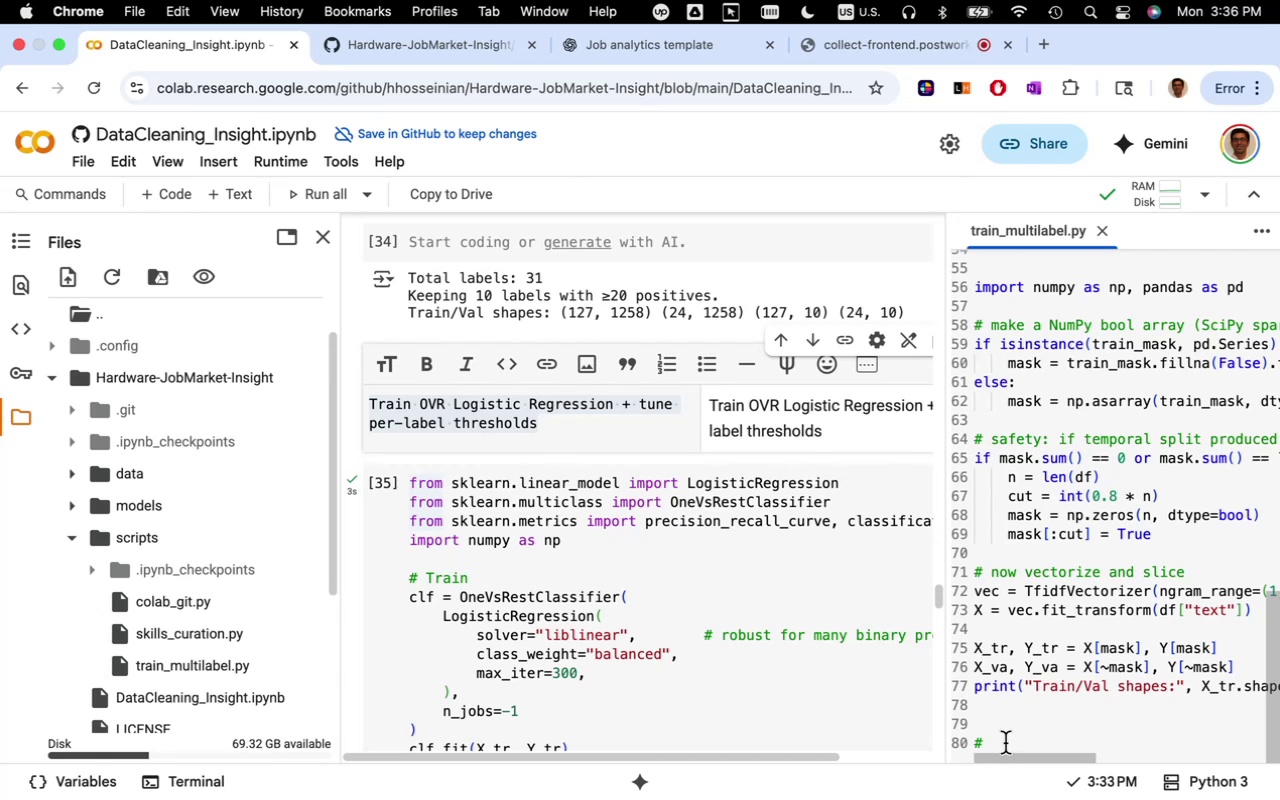 
left_click([1005, 743])
 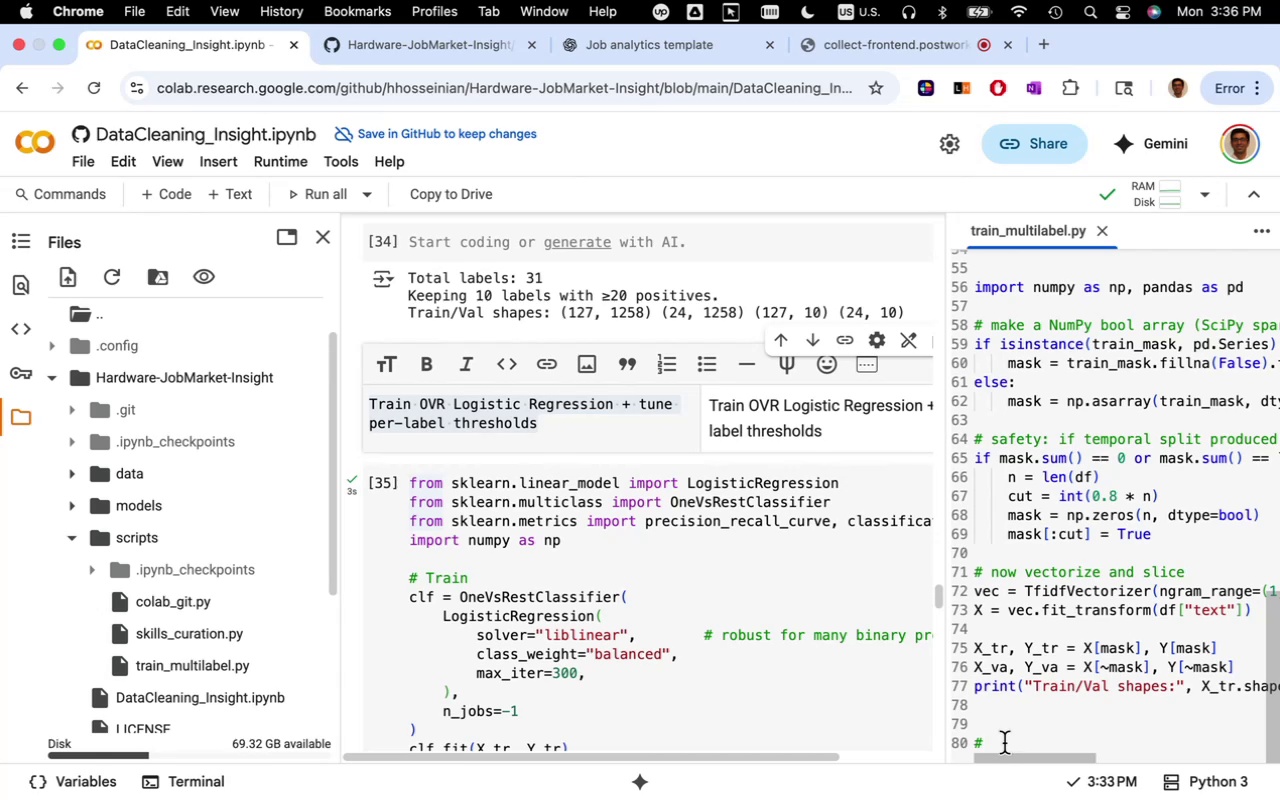 
key(Space)
 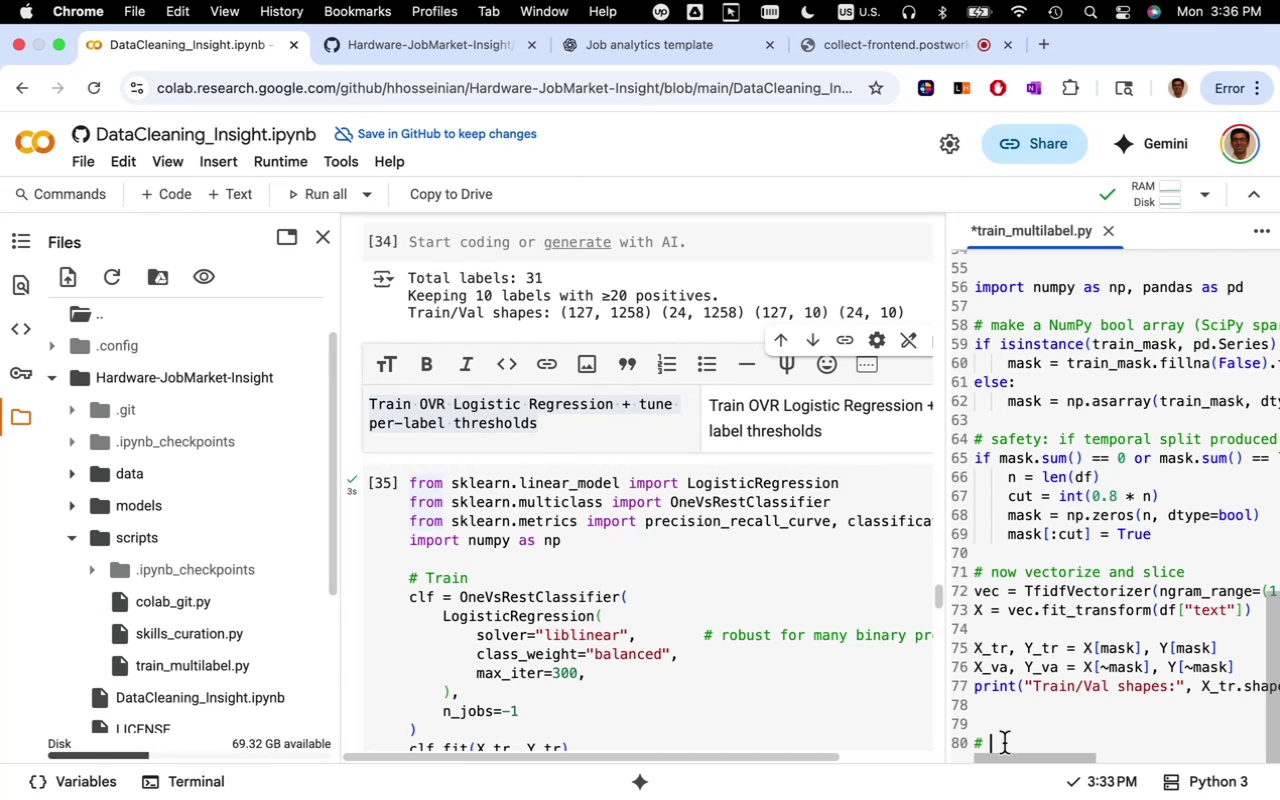 
key(Meta+CommandLeft)
 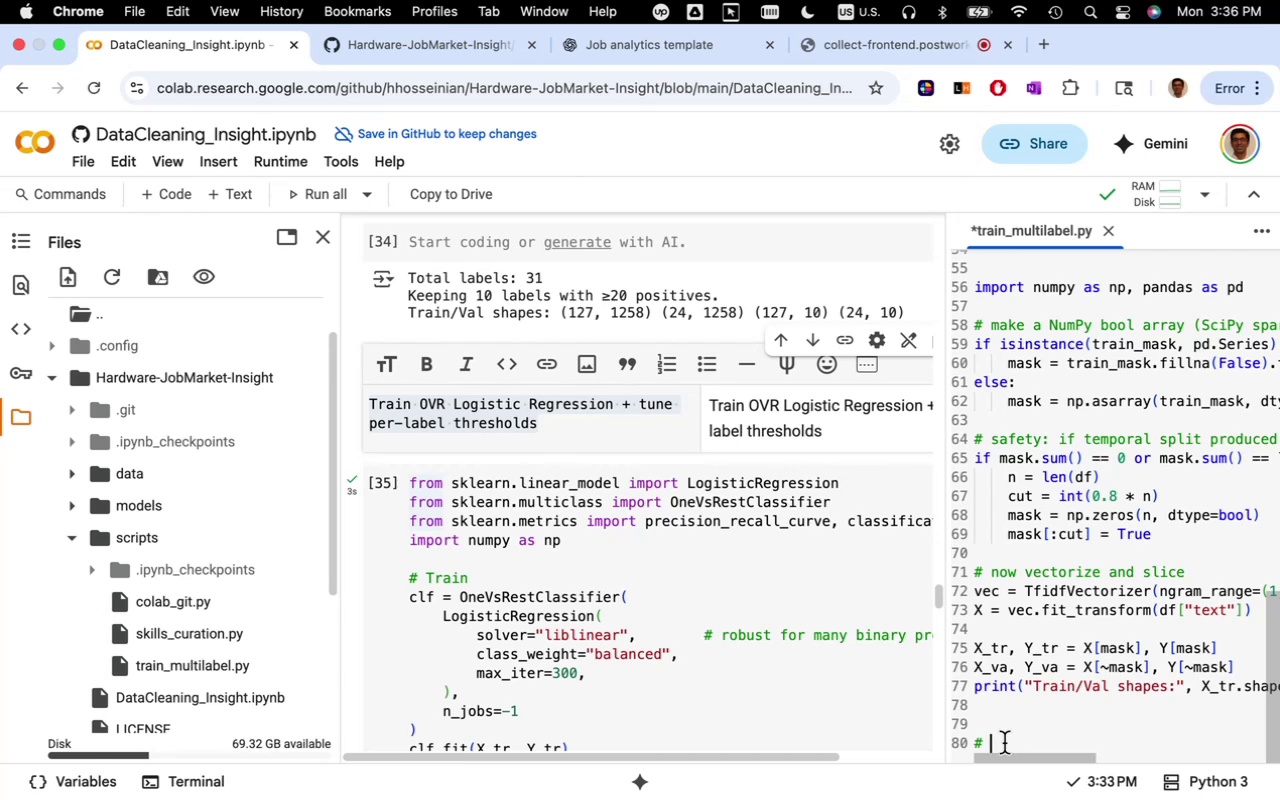 
key(Meta+V)
 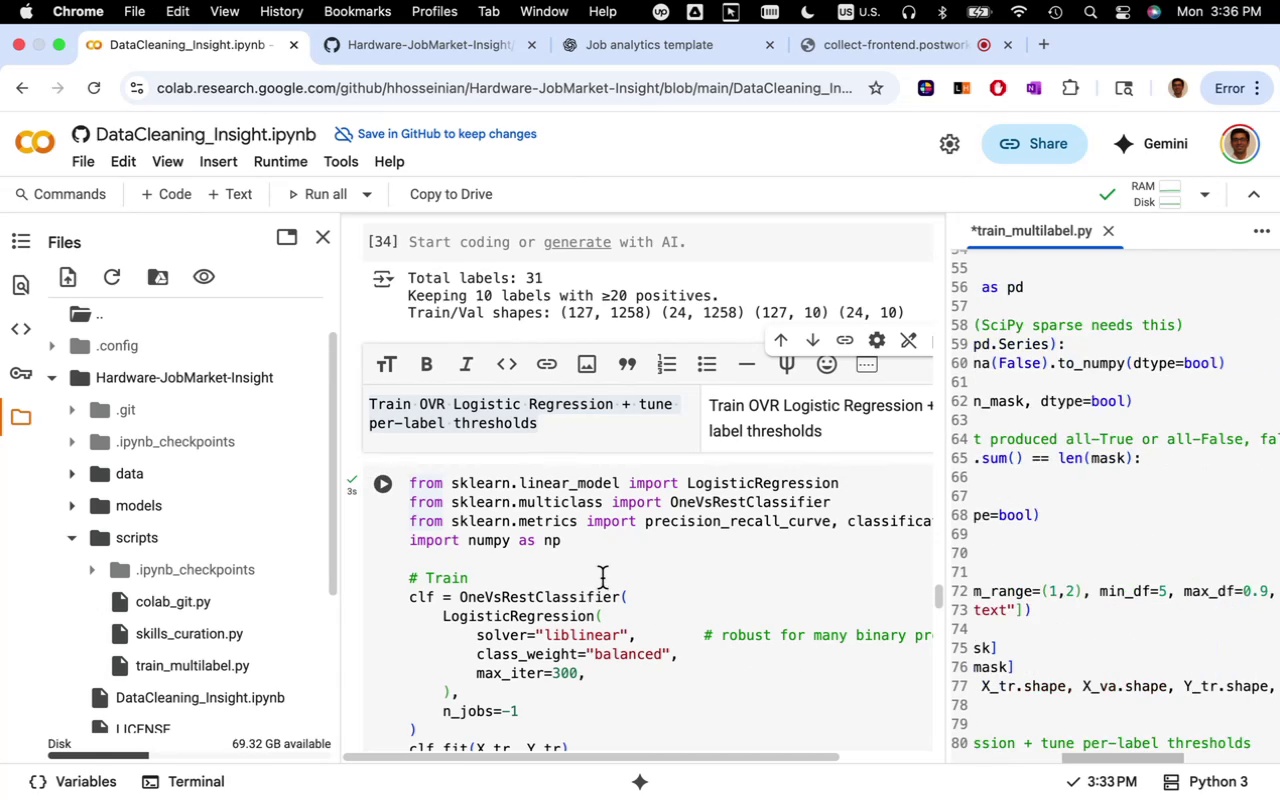 
key(Meta+A)
 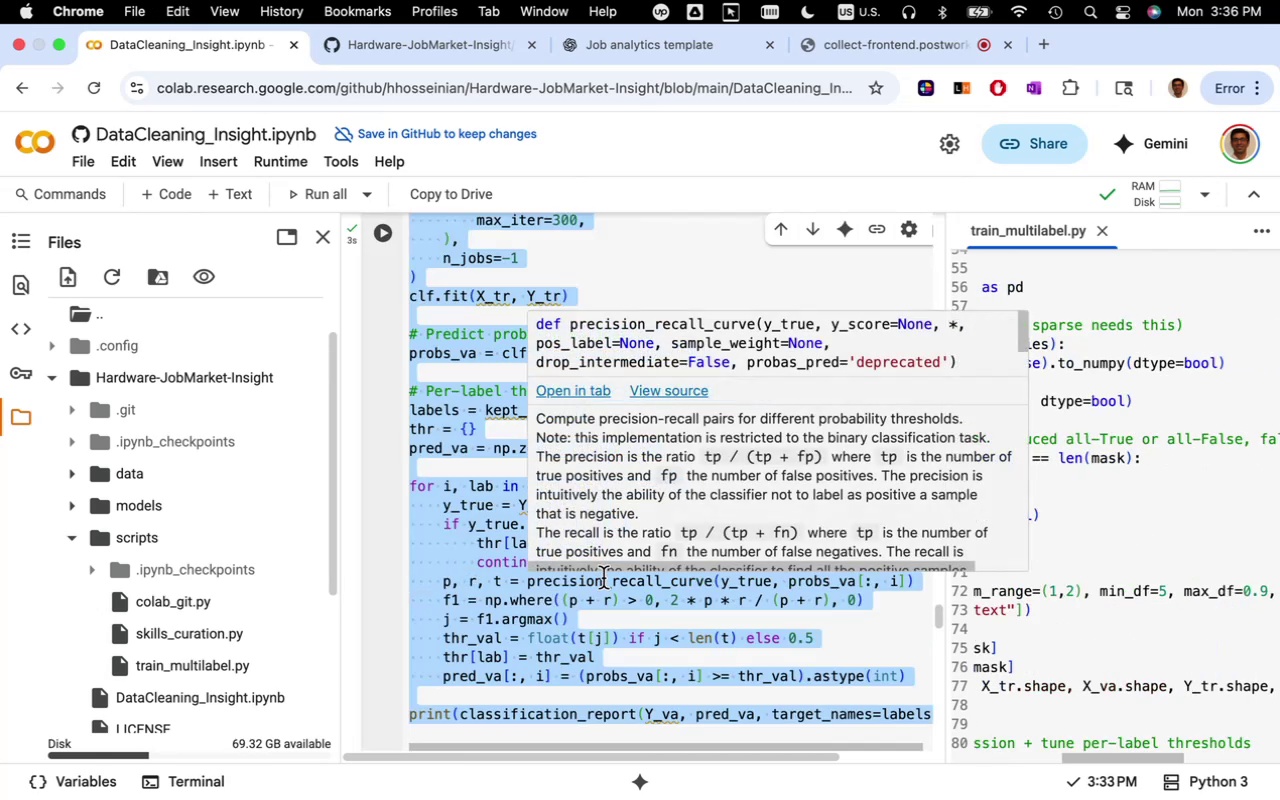 
key(Meta+X)
 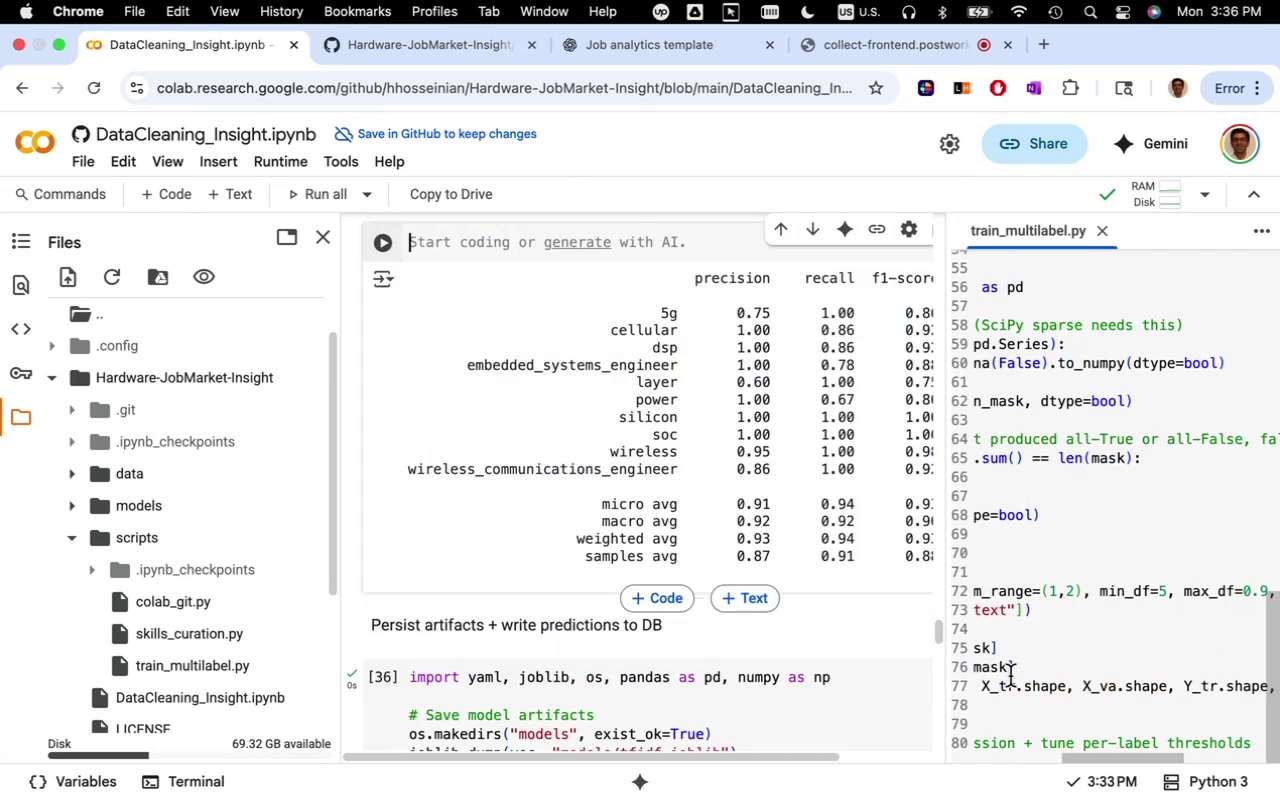 
scroll: coordinate [1065, 689], scroll_direction: down, amount: 7.0
 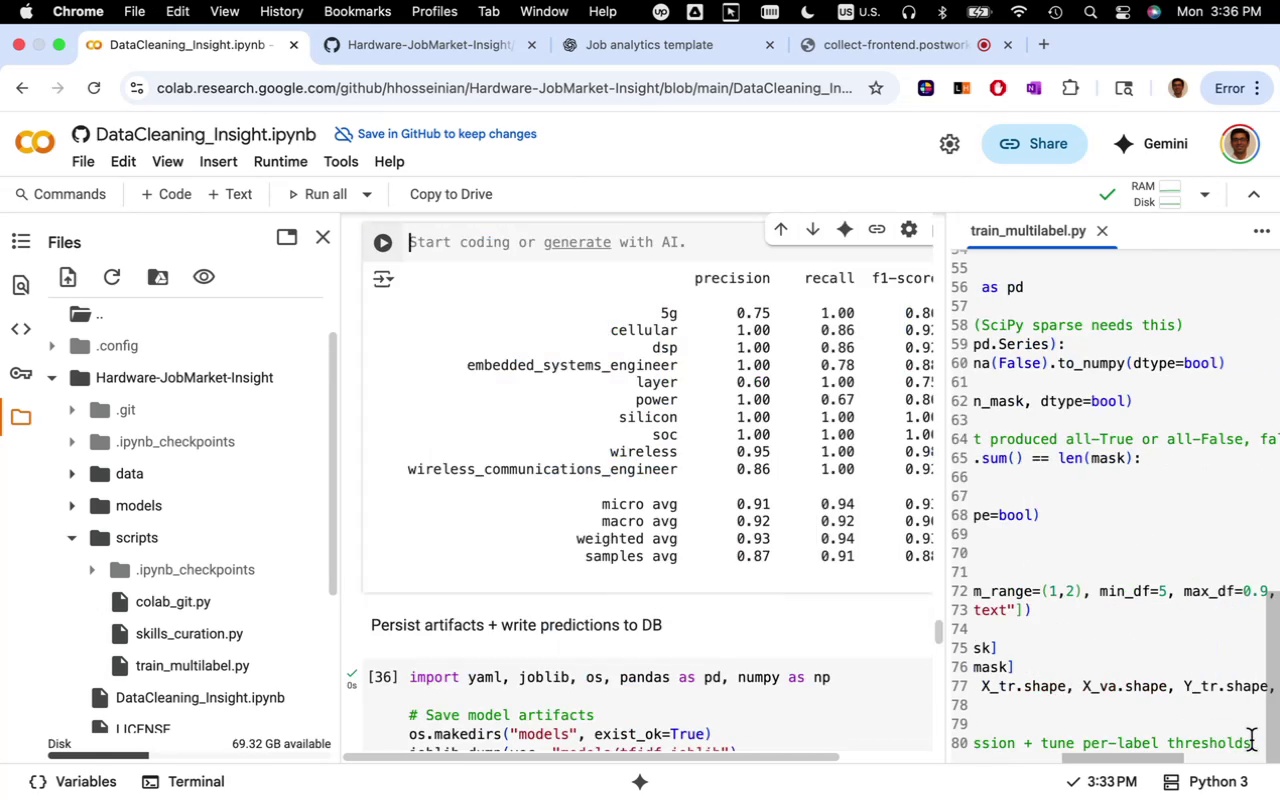 
left_click([1252, 741])
 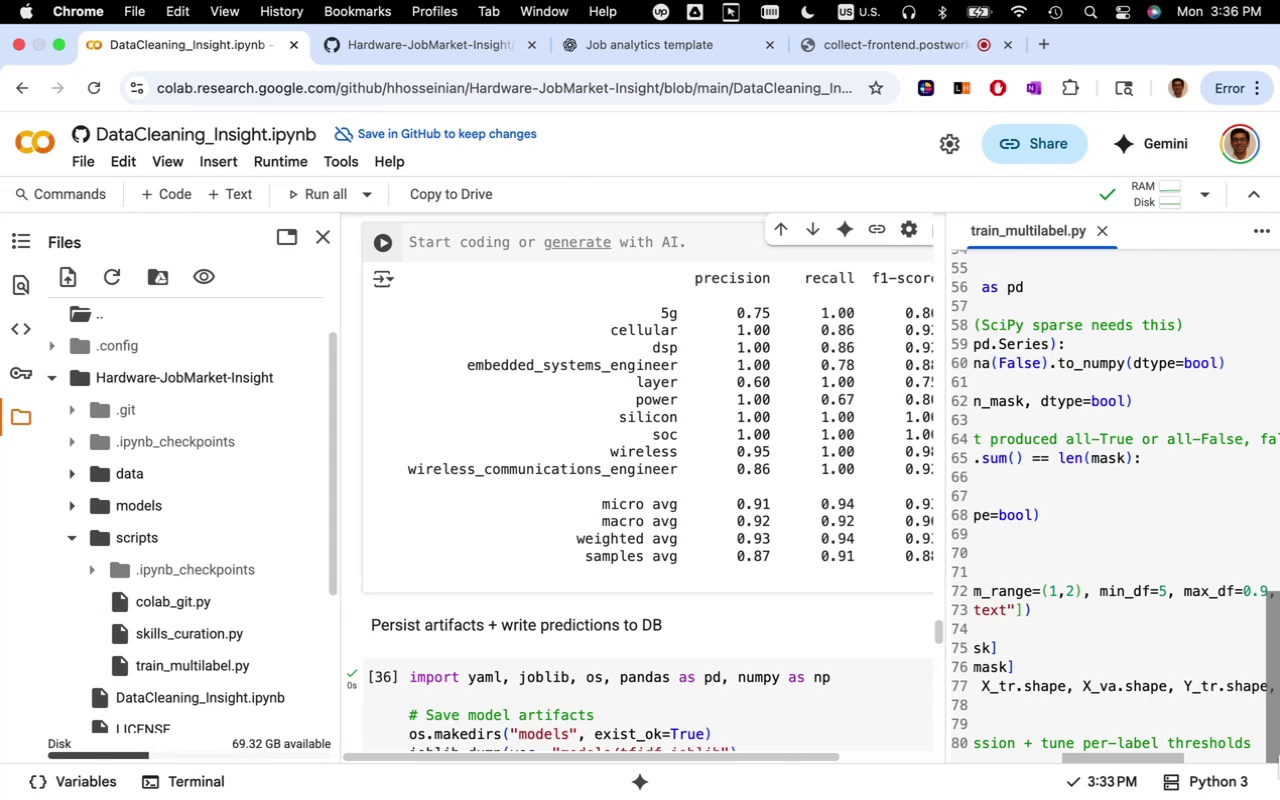 
key(Enter)
 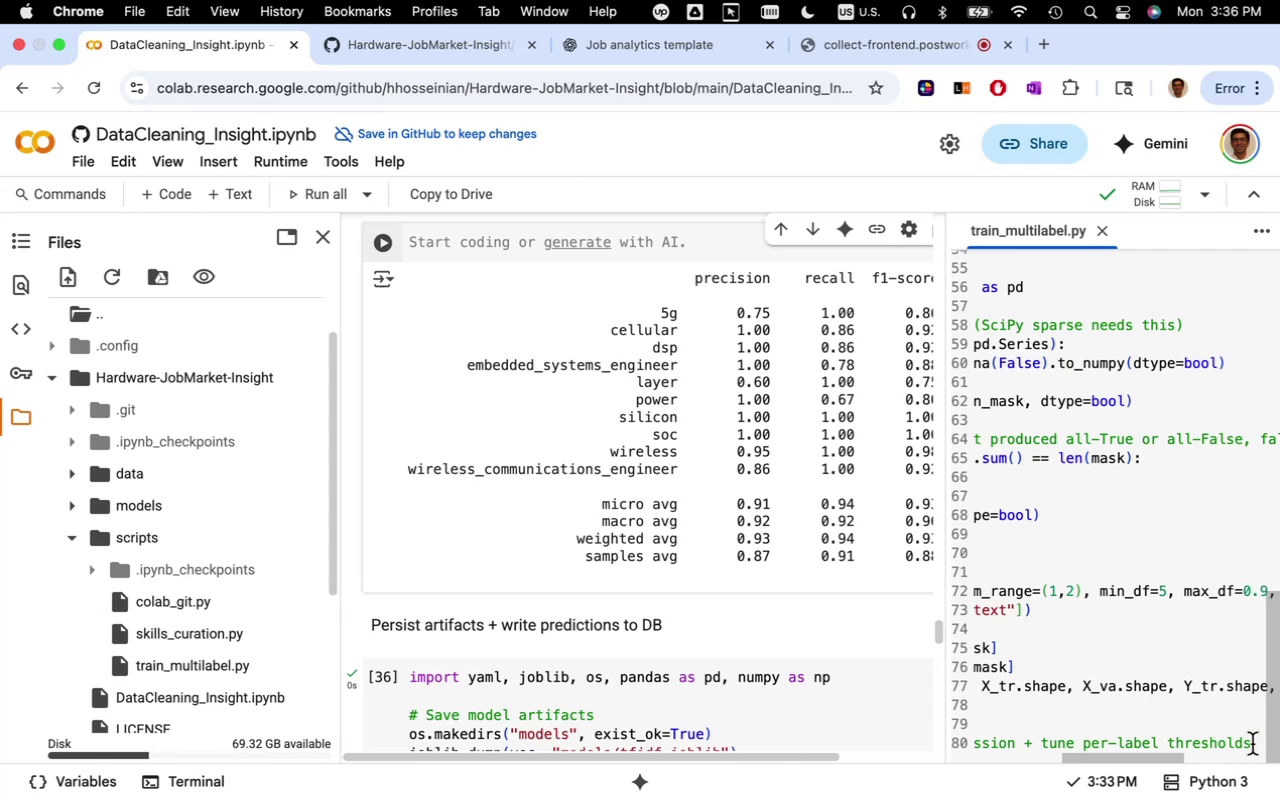 
left_click([1254, 743])
 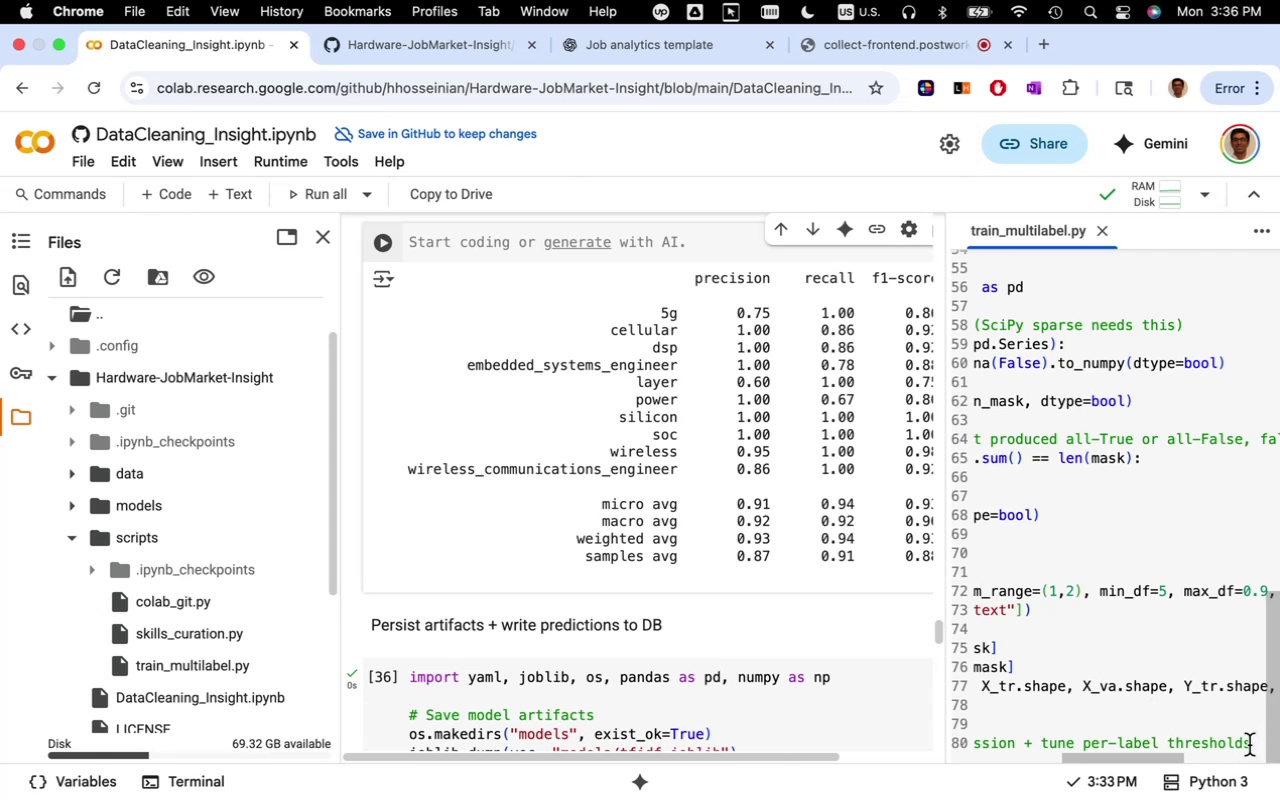 
double_click([1249, 745])
 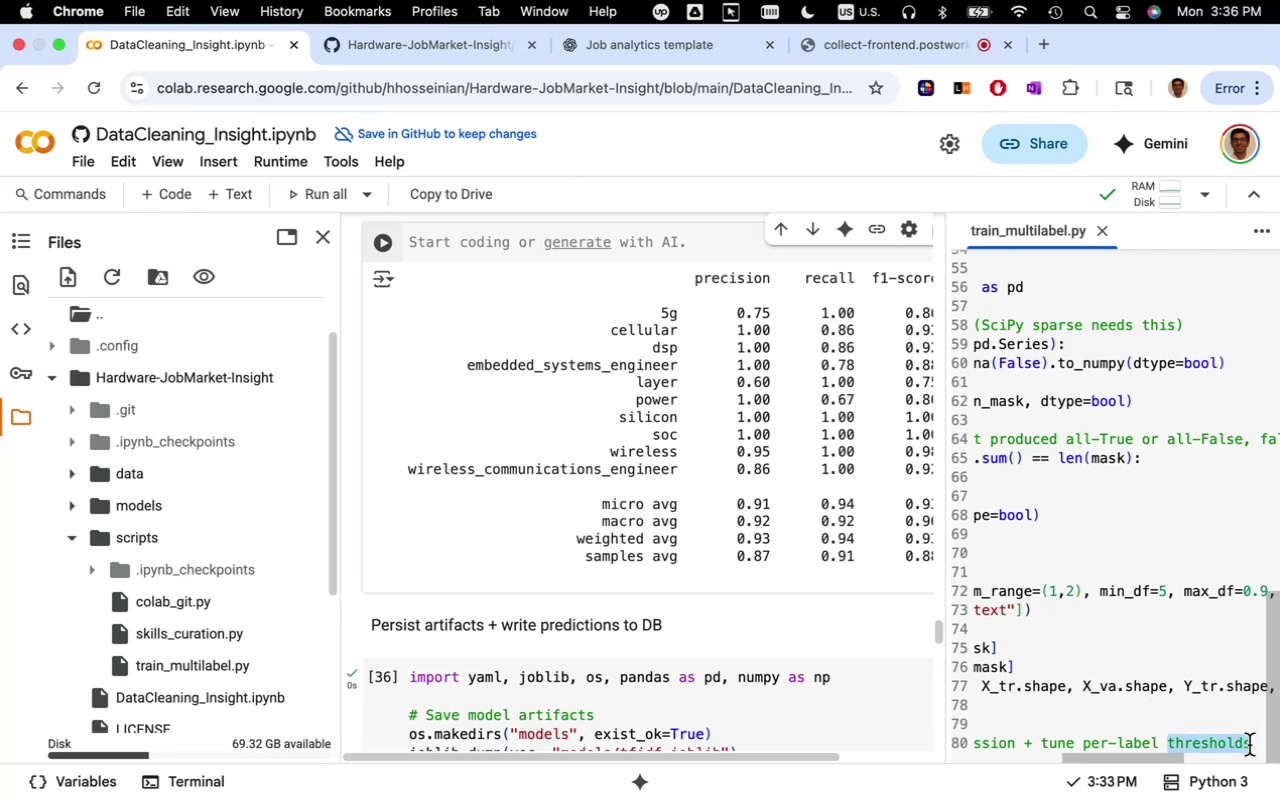 
triple_click([1249, 745])
 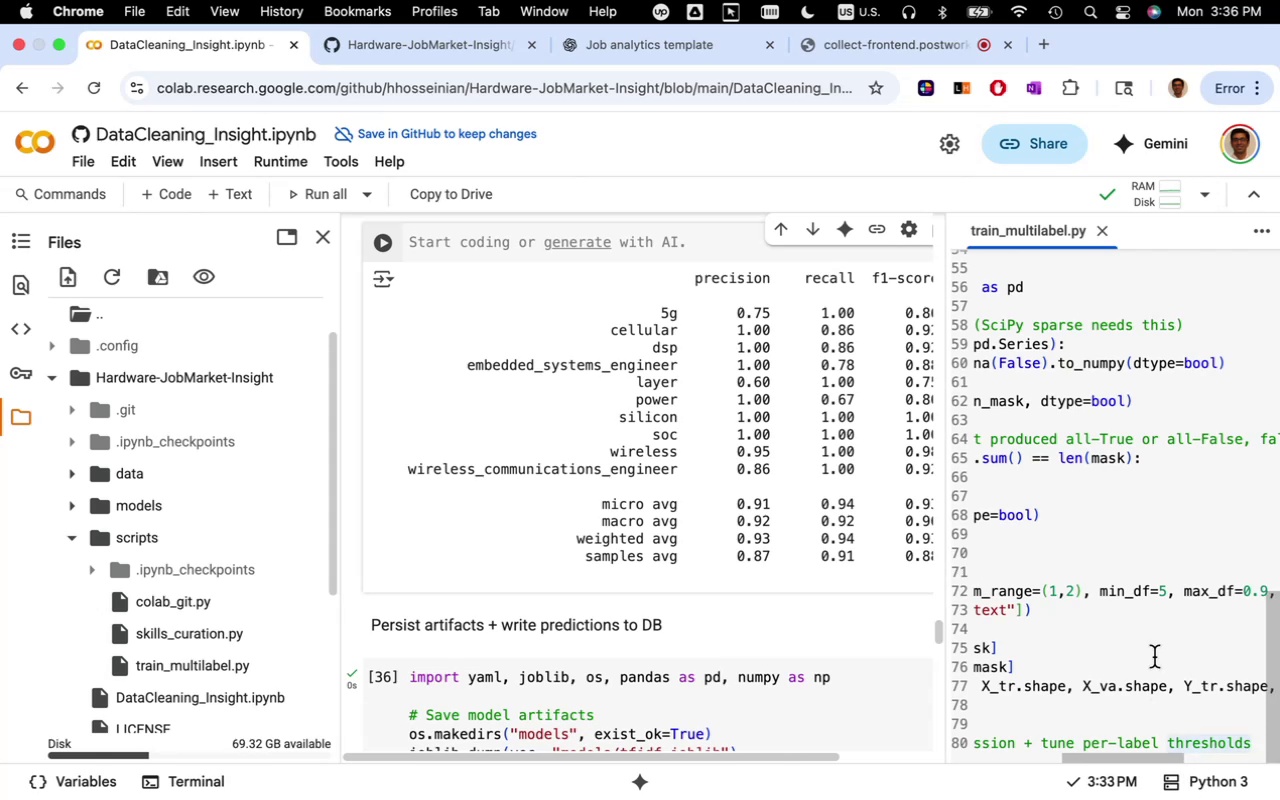 
scroll: coordinate [1156, 662], scroll_direction: down, amount: 4.0
 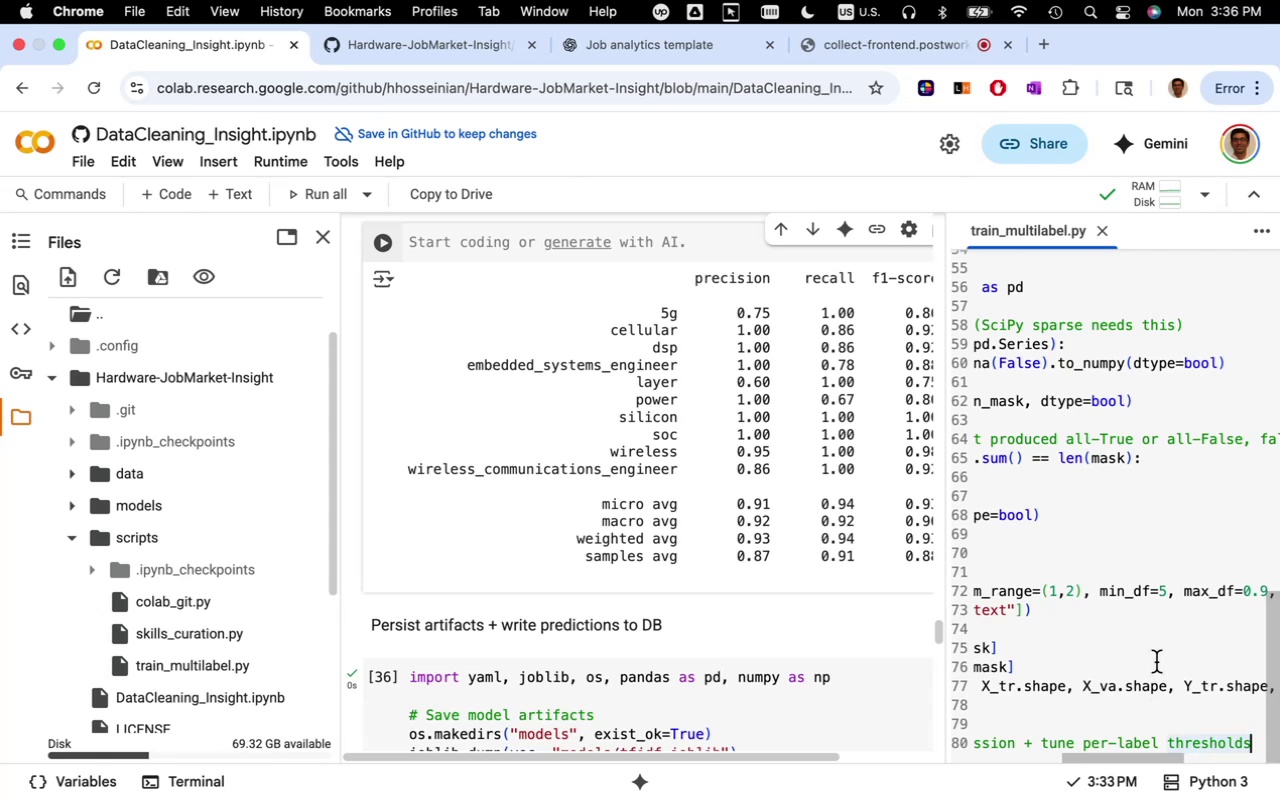 
key(Enter)
 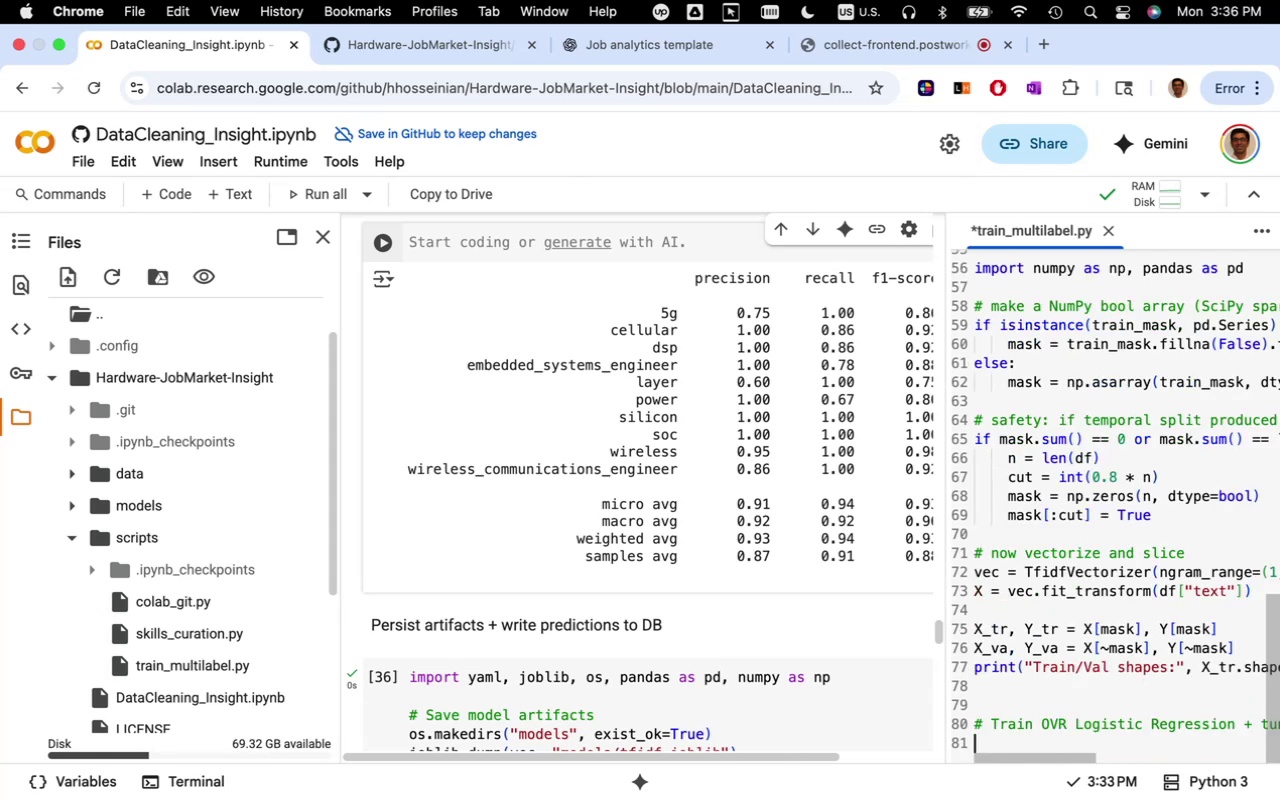 
key(Enter)
 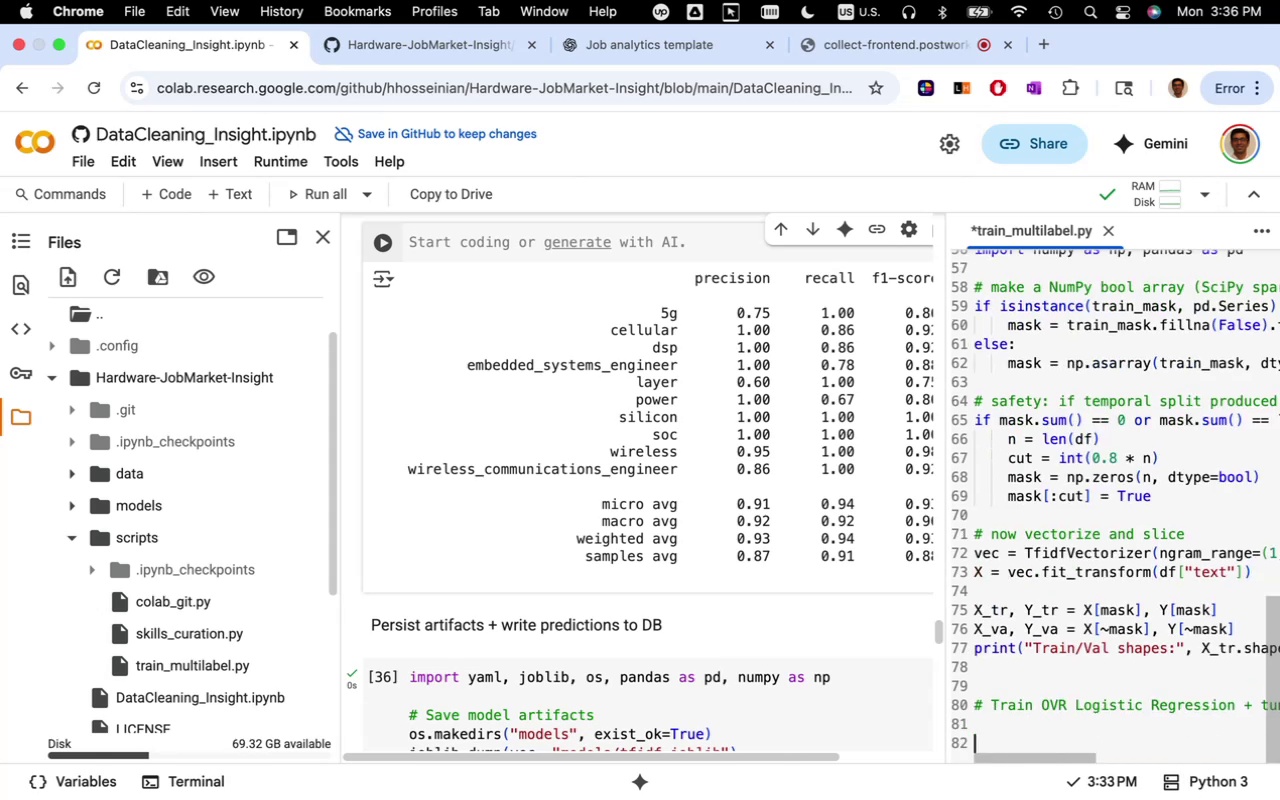 
key(Meta+V)
 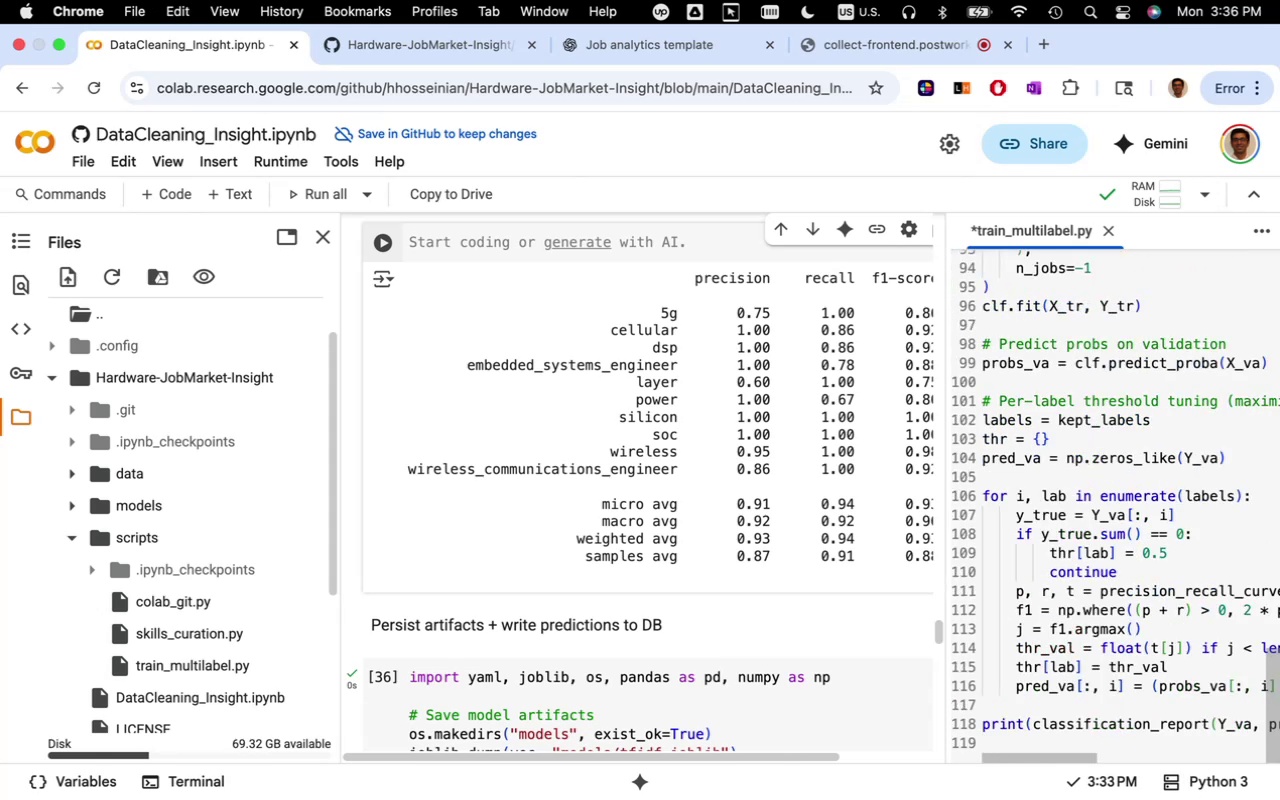 
key(Enter)
 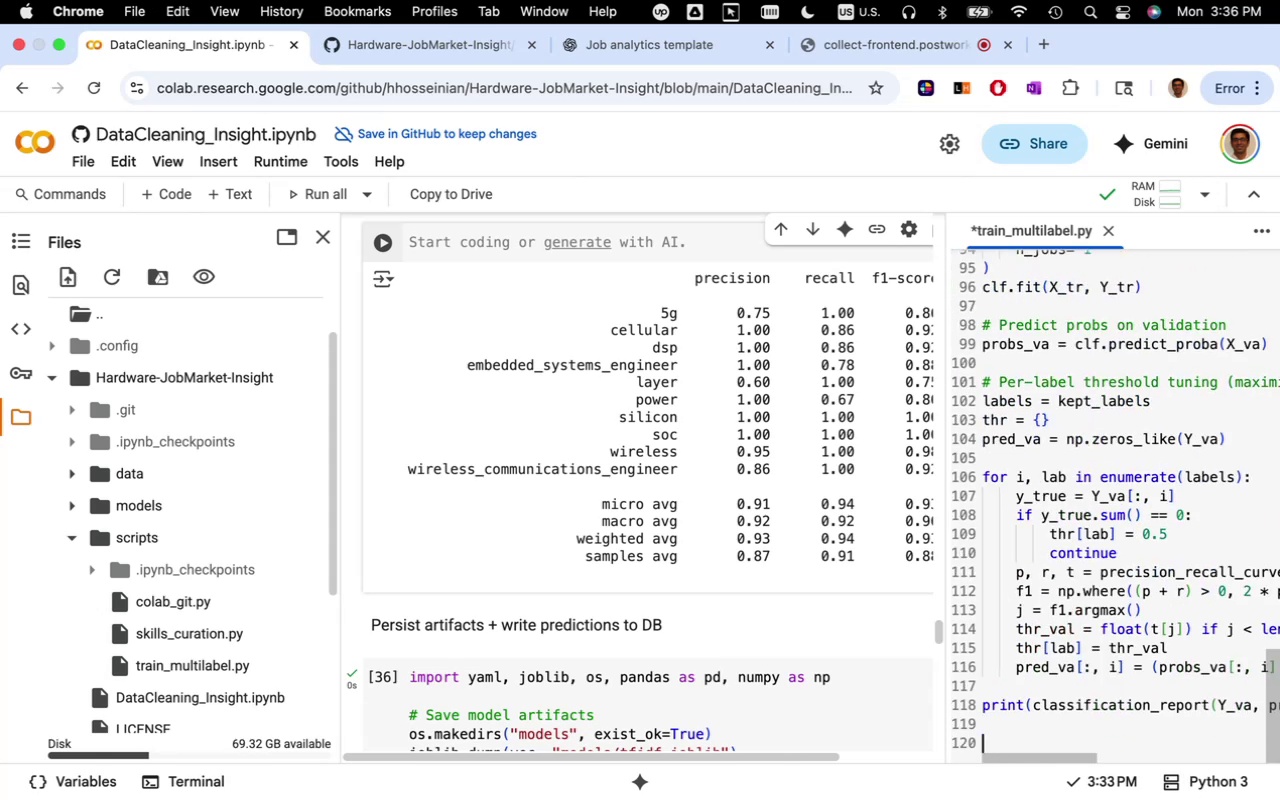 
key(Enter)
 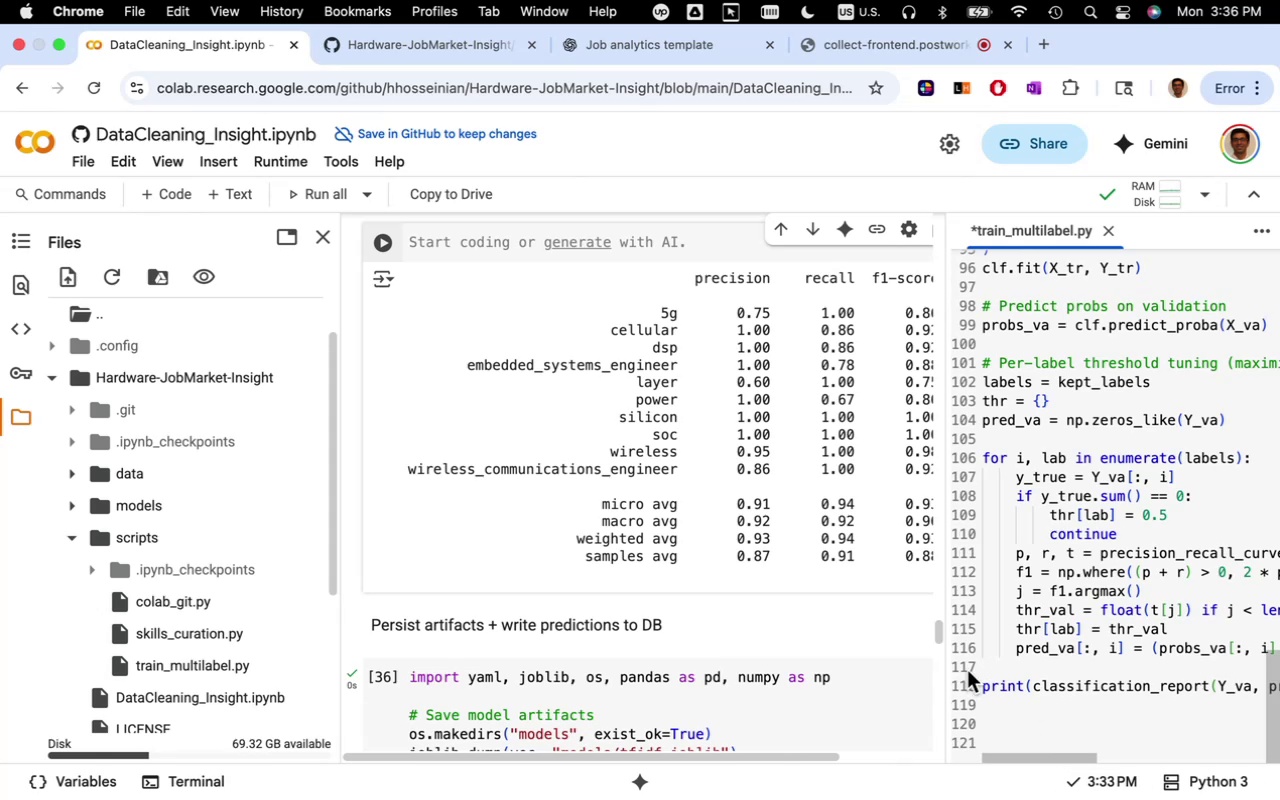 
scroll: coordinate [802, 616], scroll_direction: down, amount: 10.0
 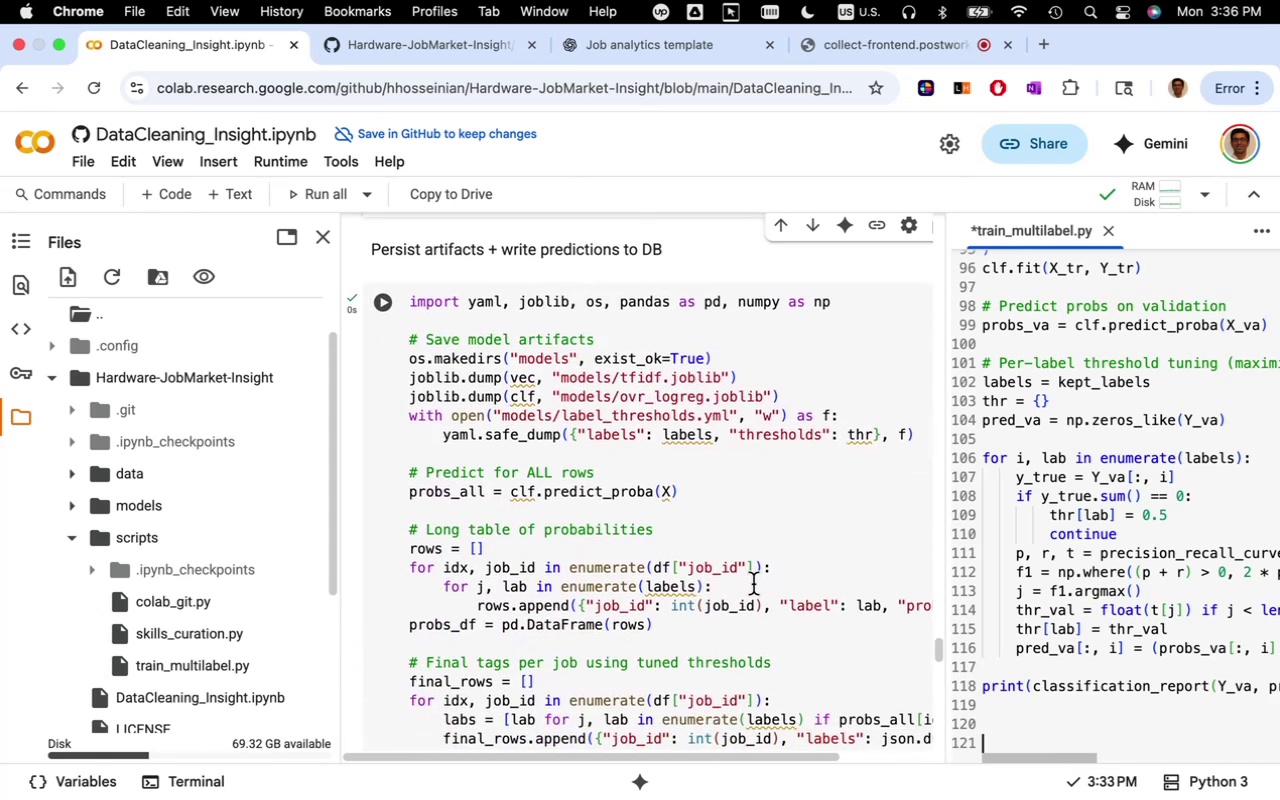 
key(Meta+A)
 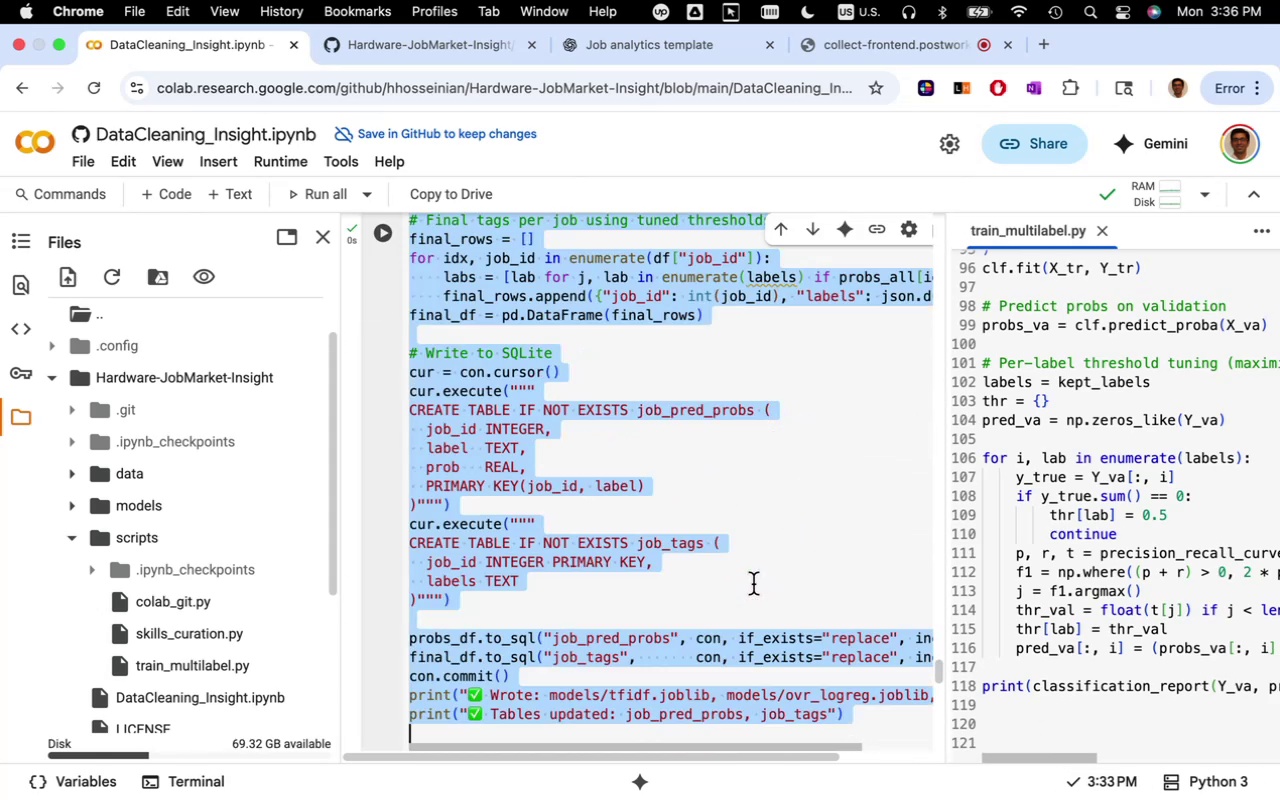 
key(Meta+X)
 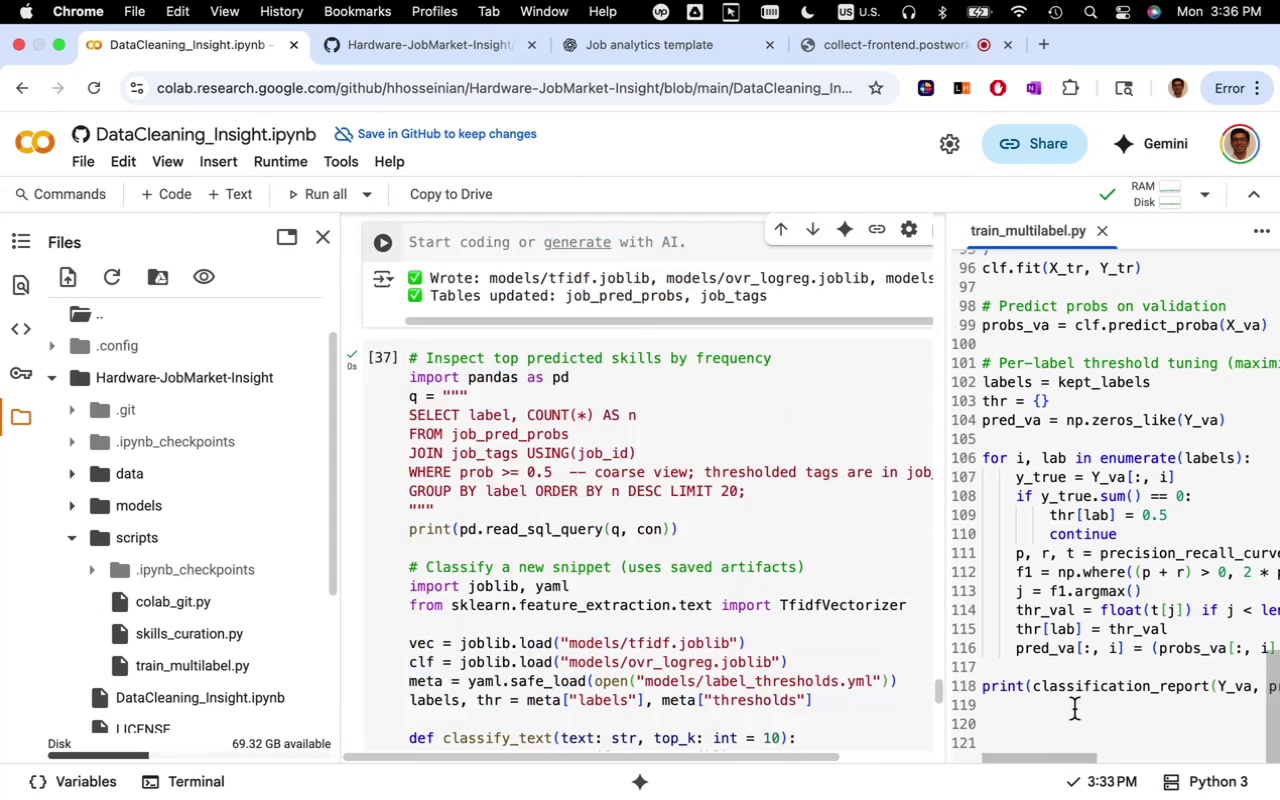 
left_click([1049, 725])
 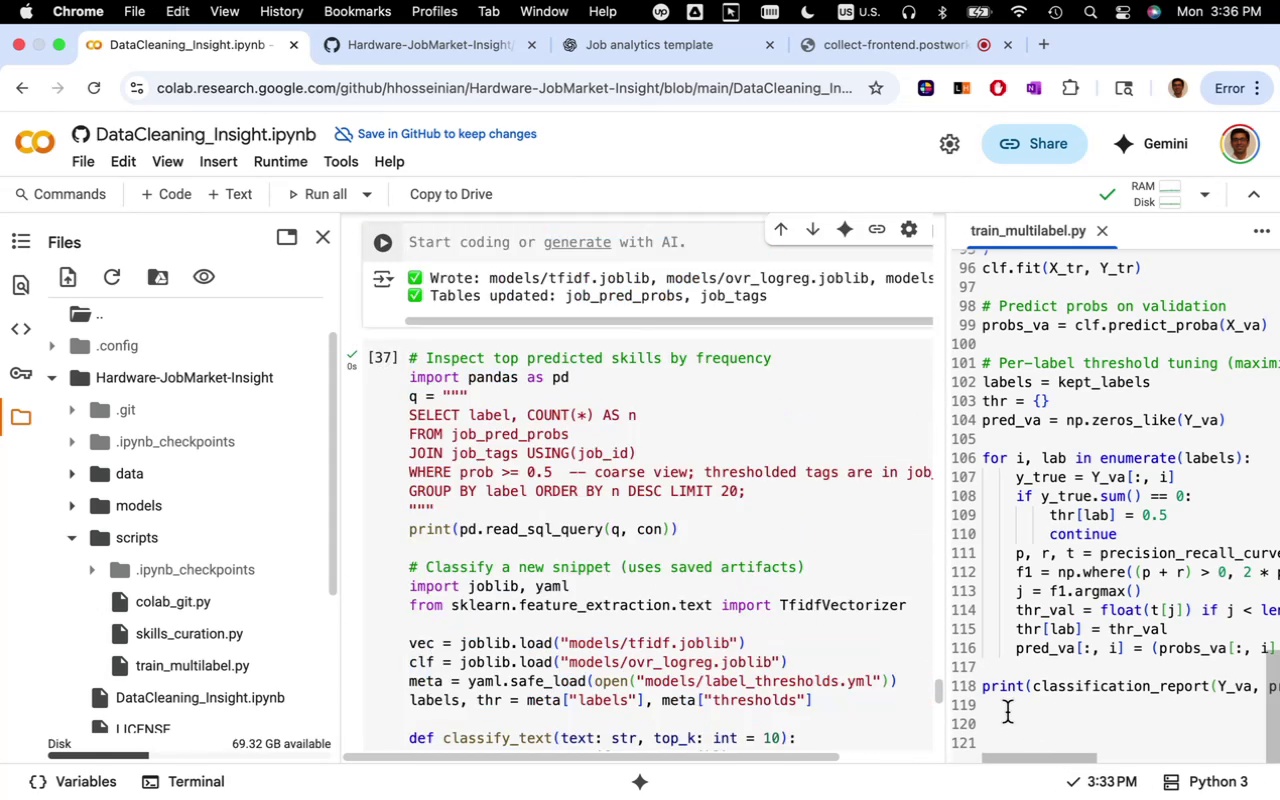 
scroll: coordinate [715, 551], scroll_direction: up, amount: 6.0
 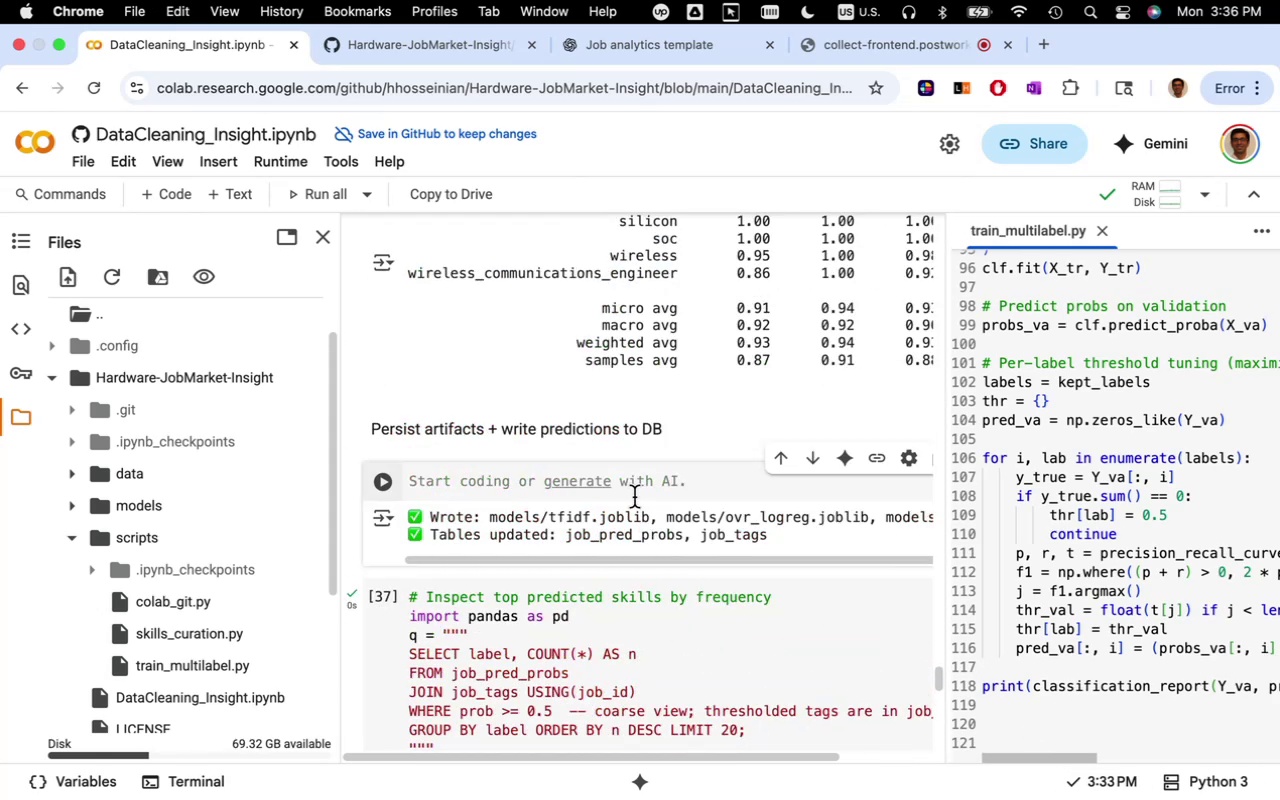 
left_click([630, 487])
 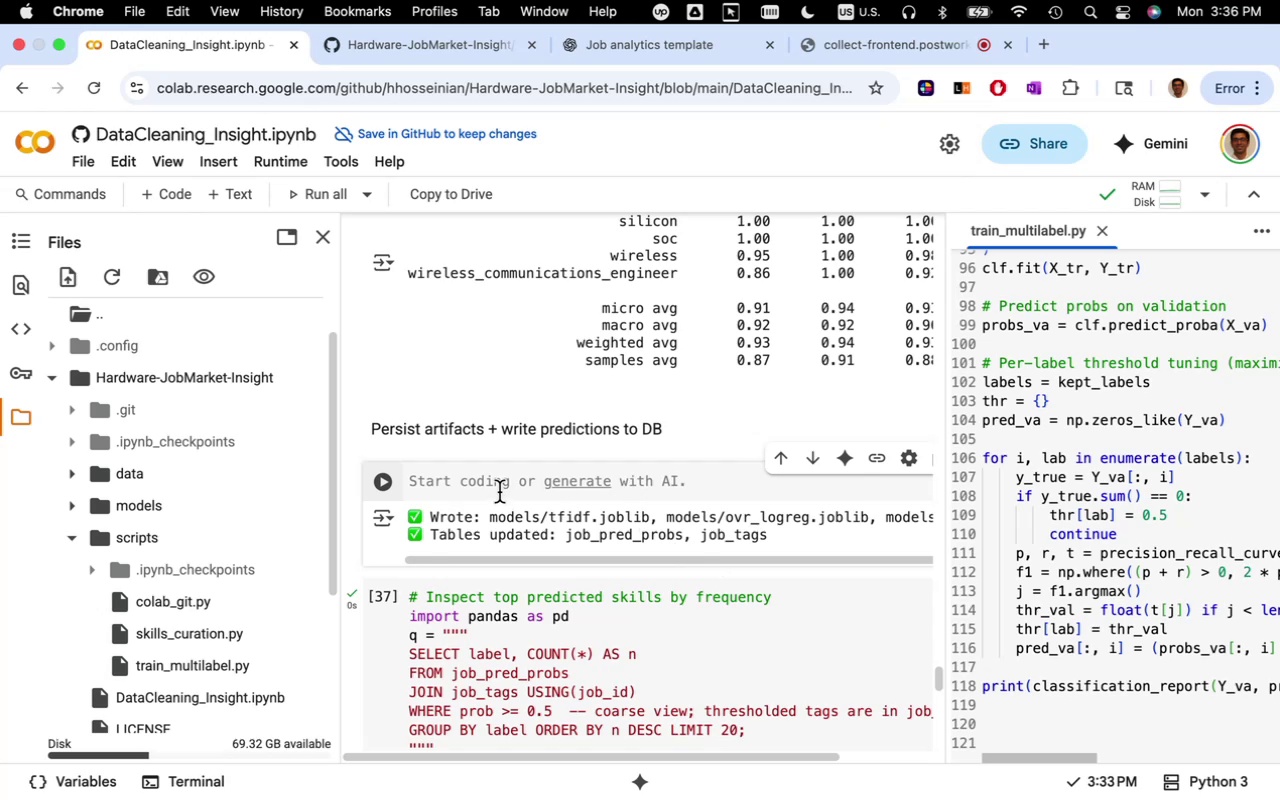 
left_click([499, 485])
 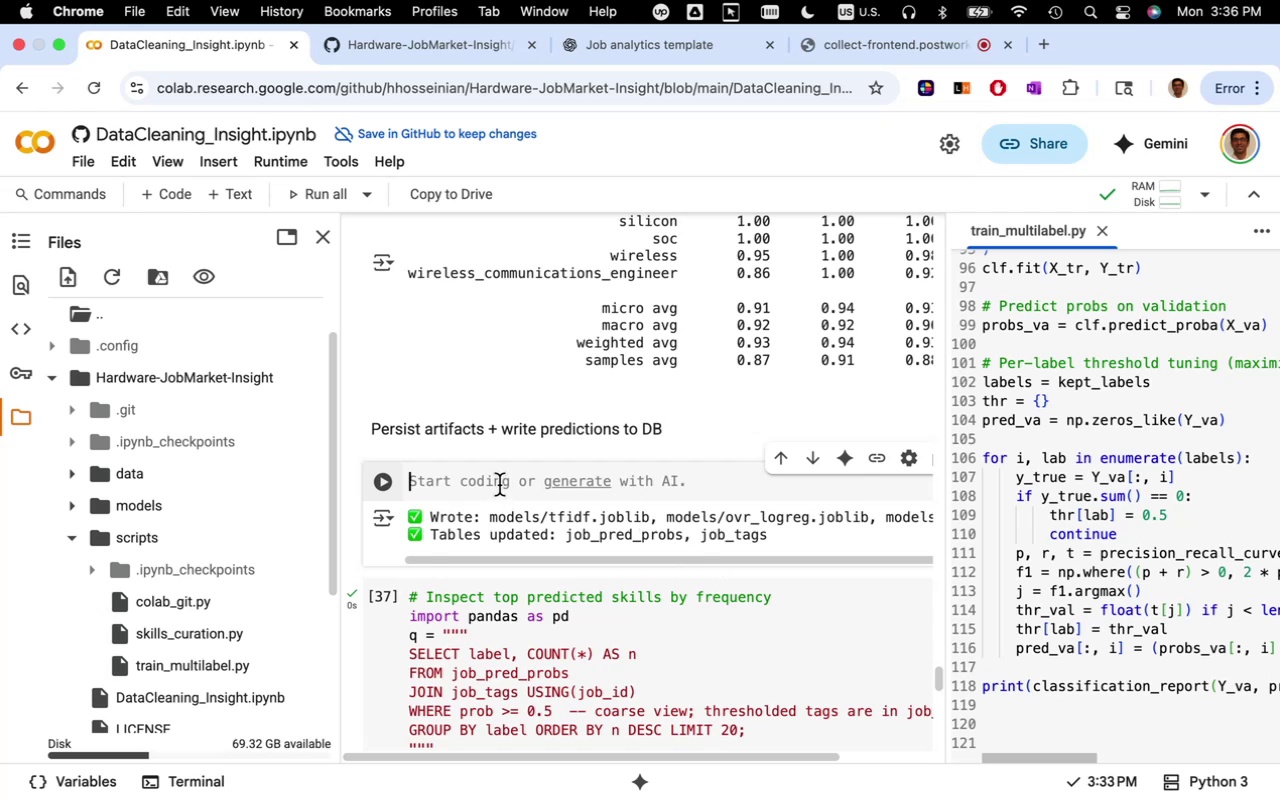 
key(Meta+Z)
 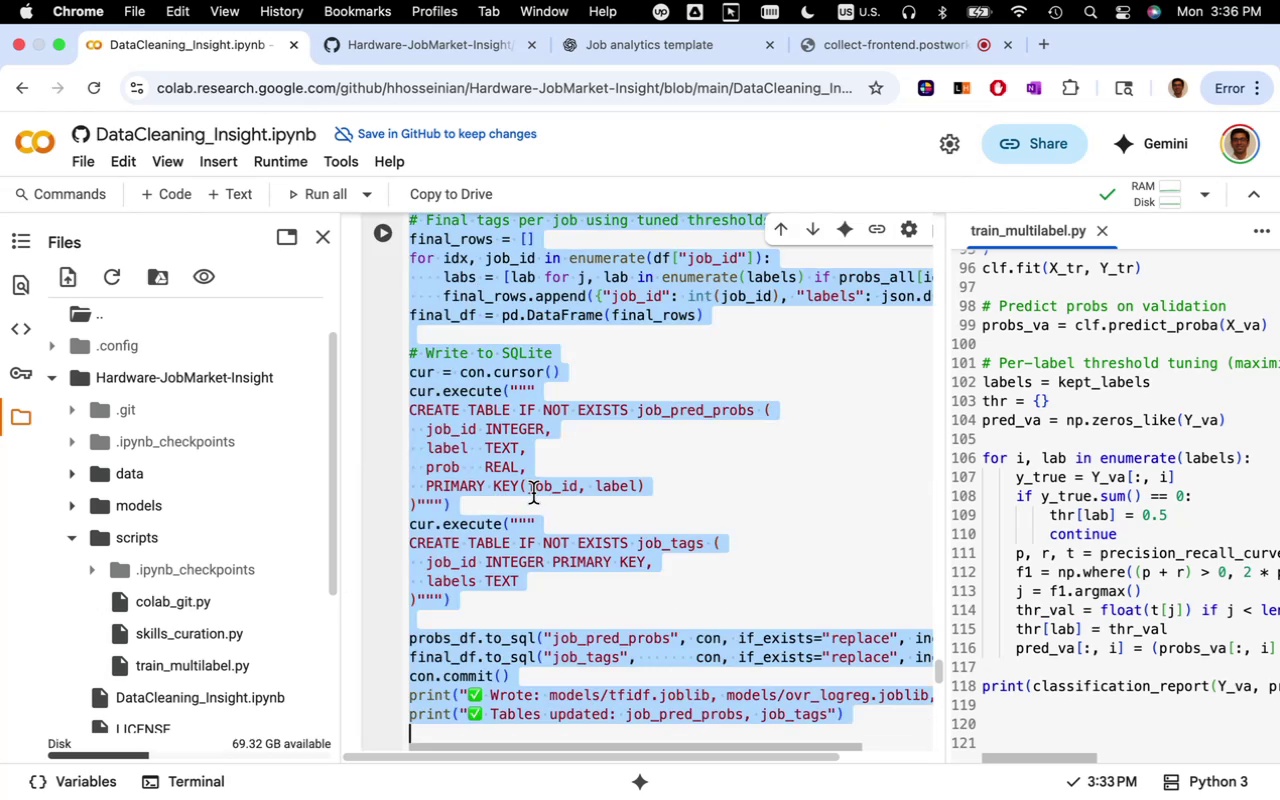 
scroll: coordinate [542, 494], scroll_direction: up, amount: 16.0
 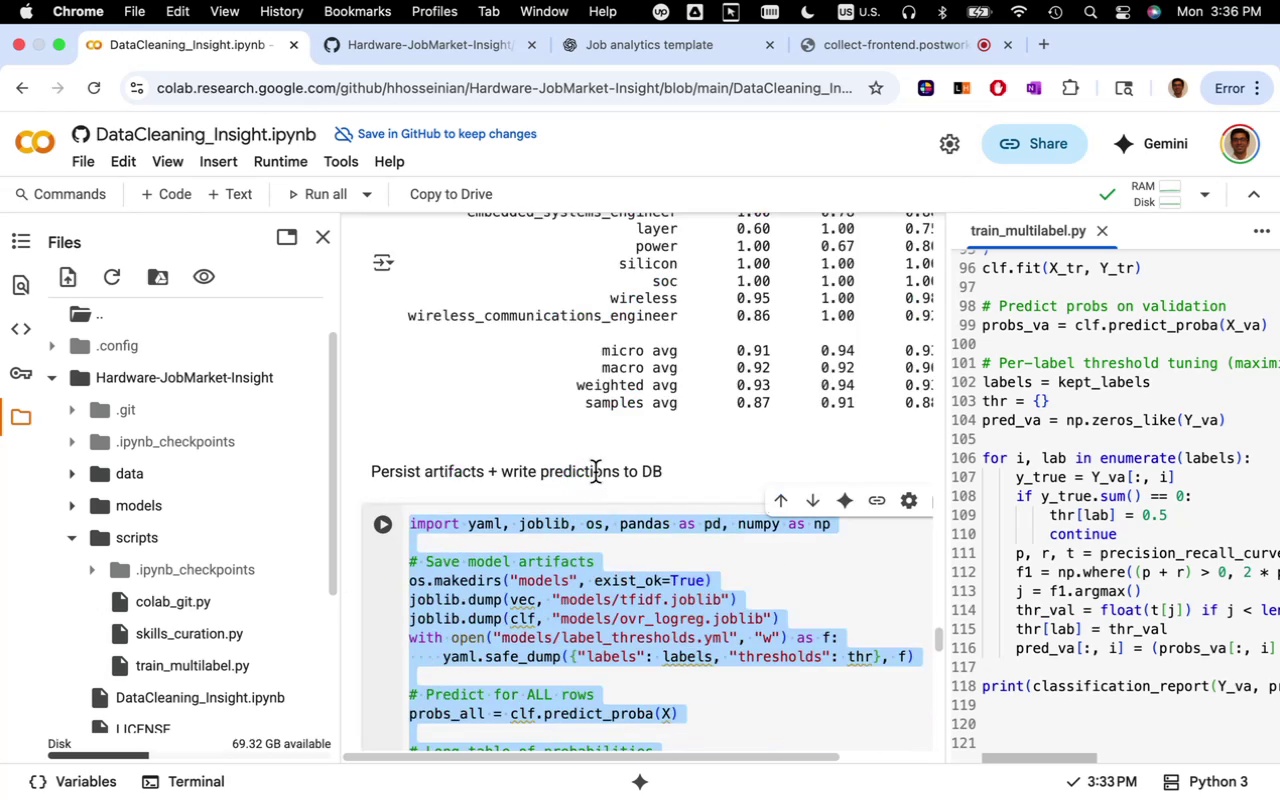 
double_click([595, 472])
 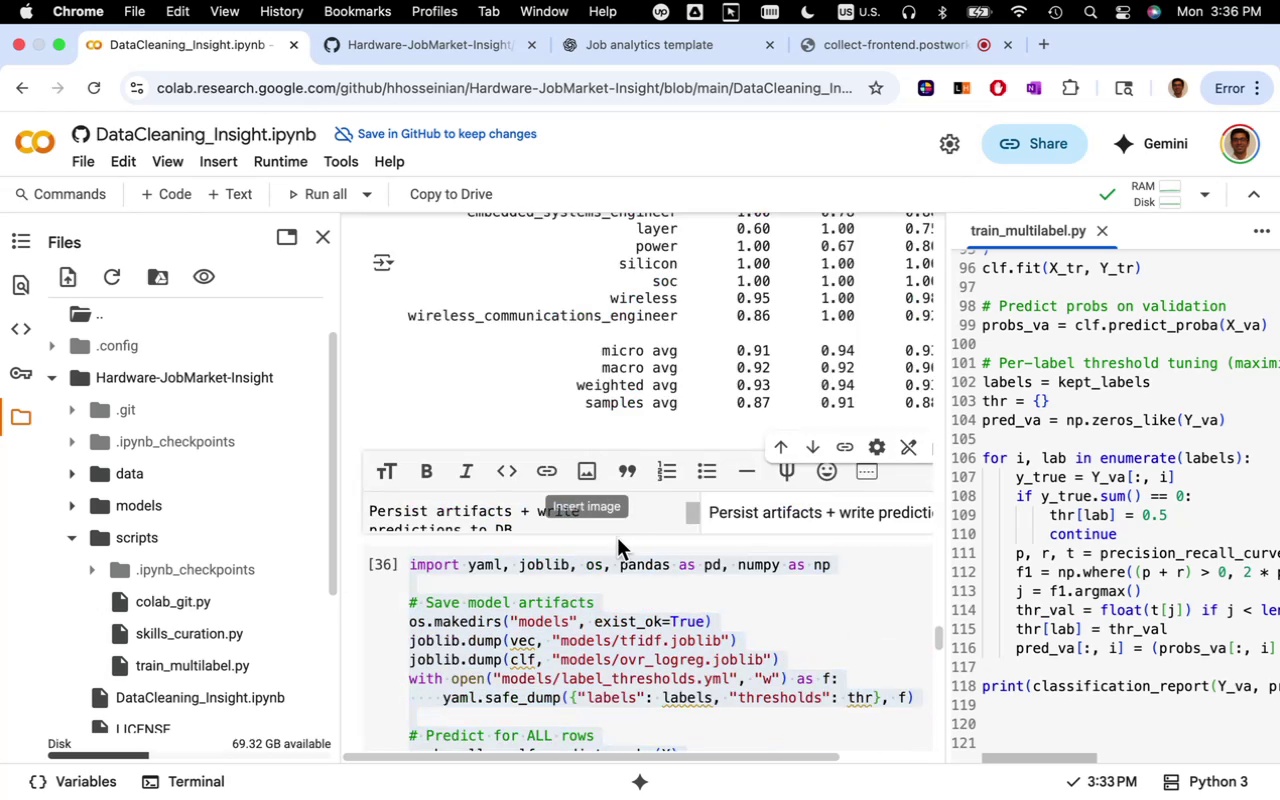 
key(Meta+A)
 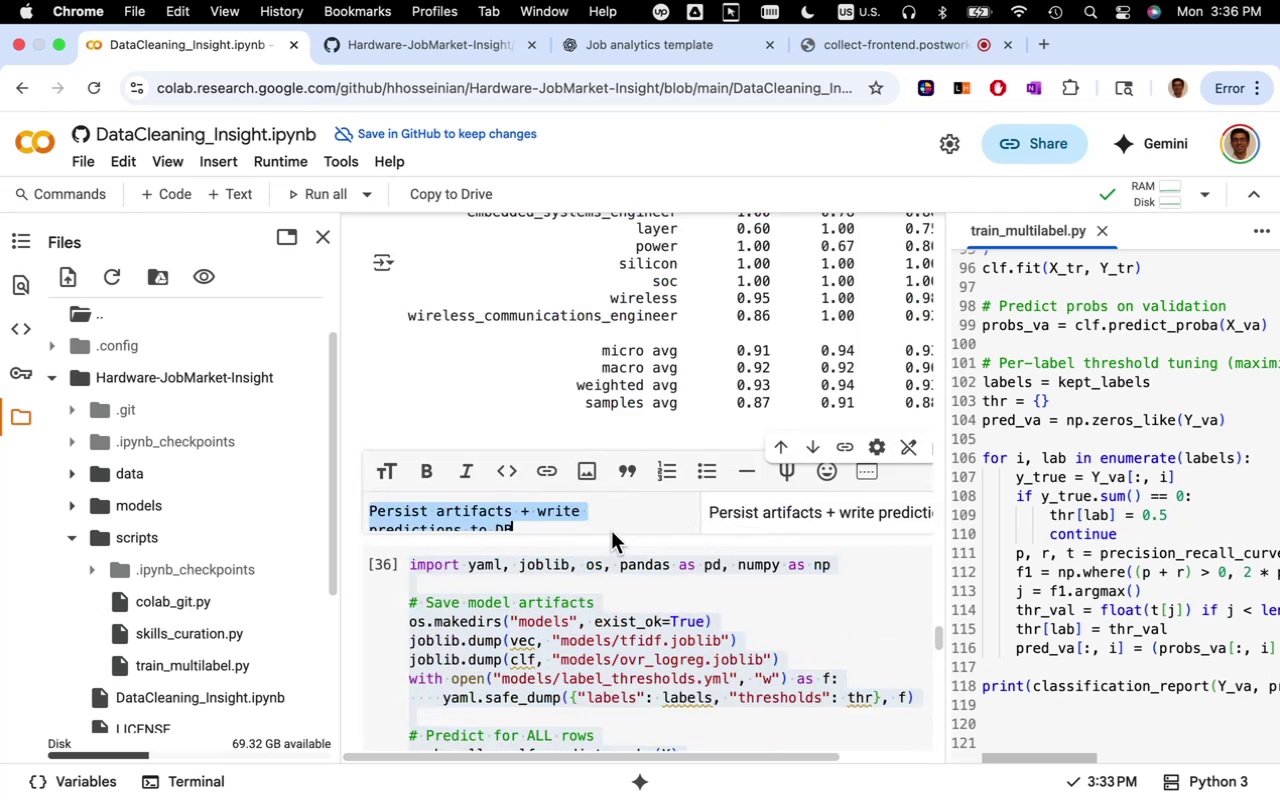 
key(Meta+X)
 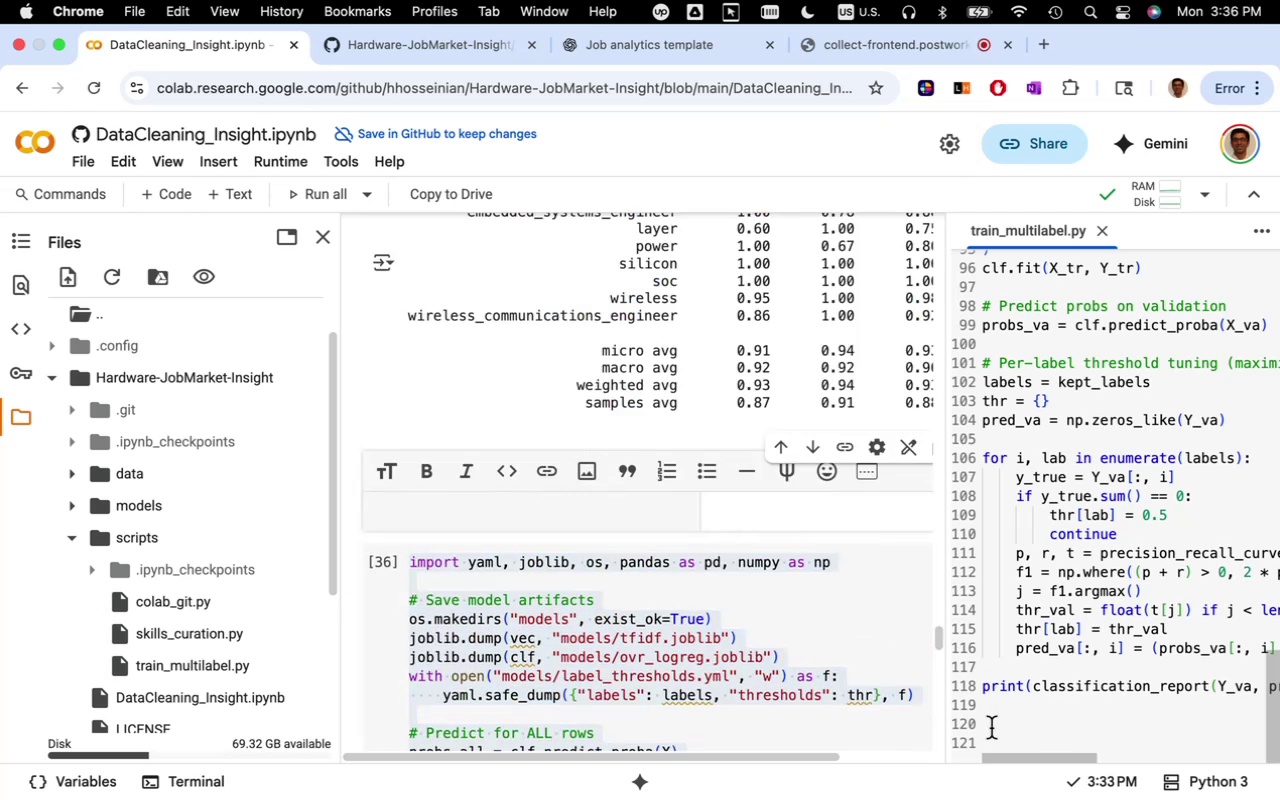 
left_click([989, 725])
 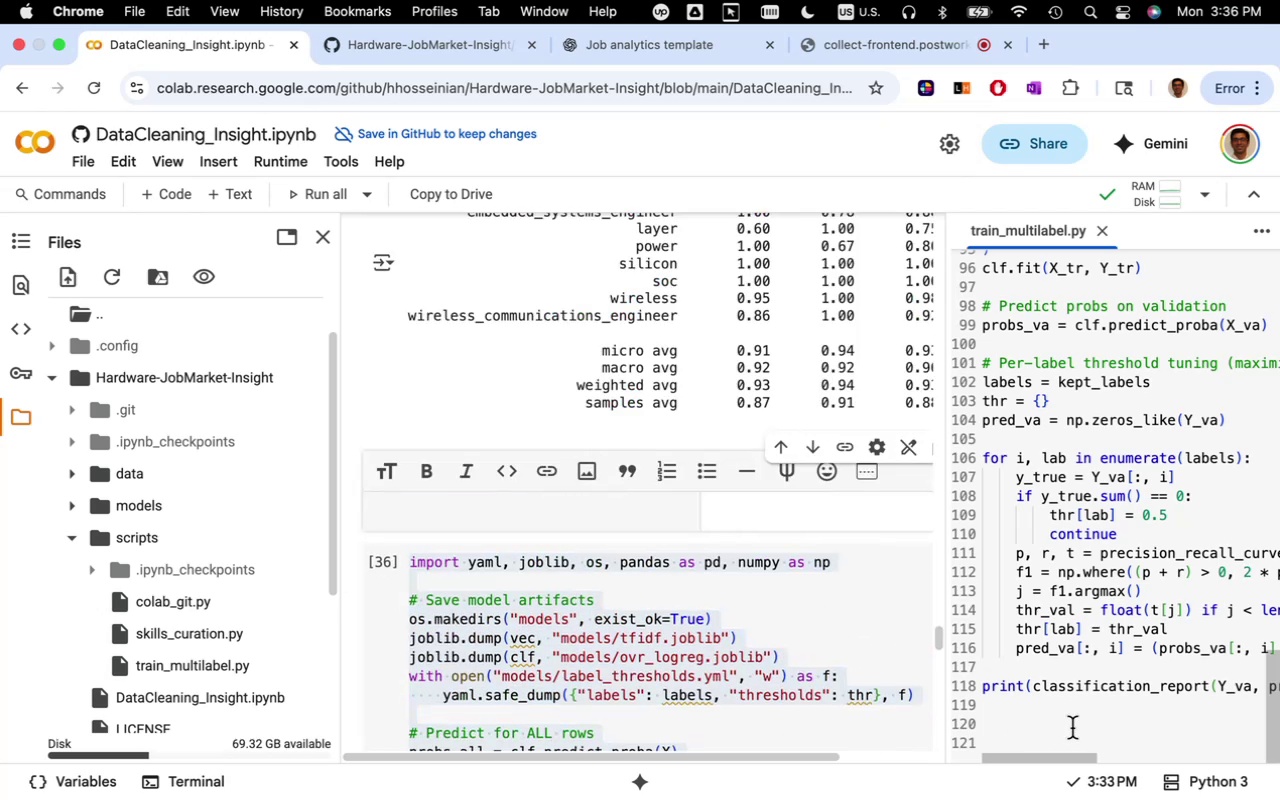 
key(Shift+3)
 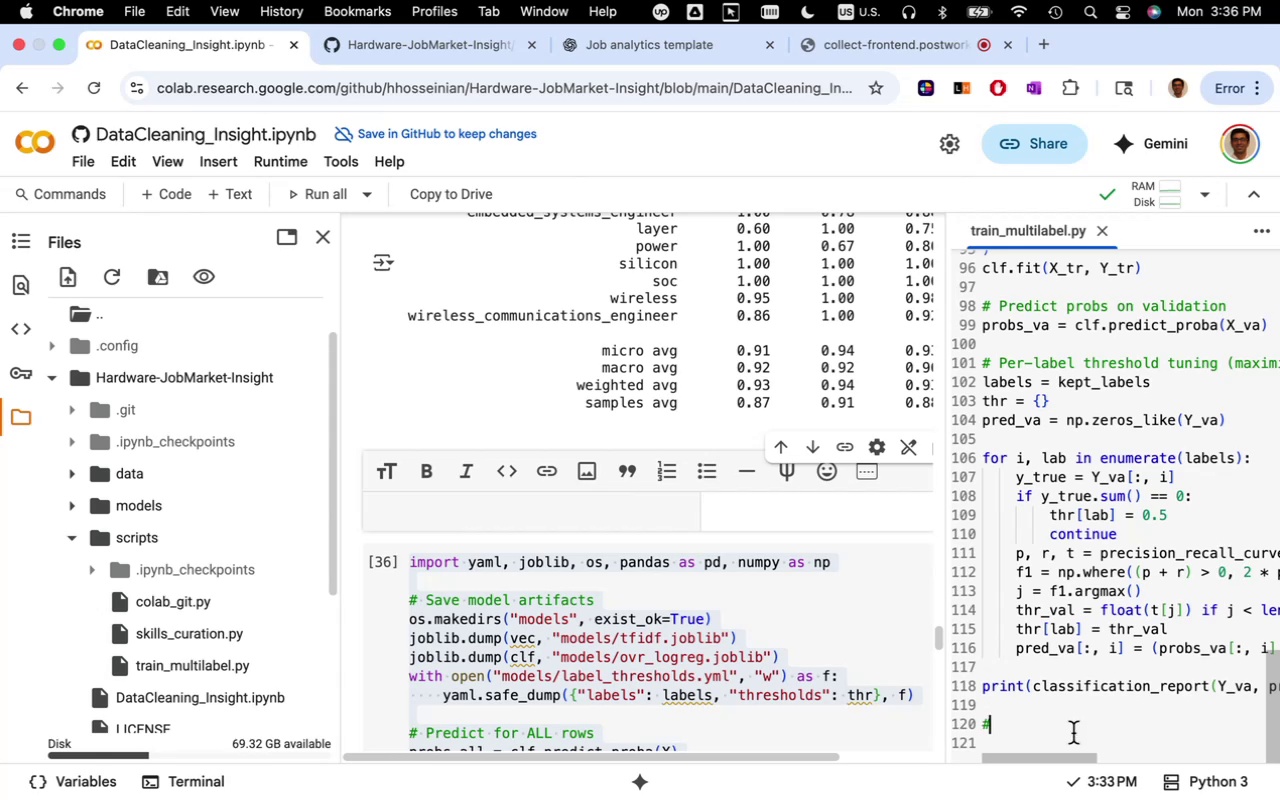 
hold_key(key=CommandLeft, duration=0.34)
 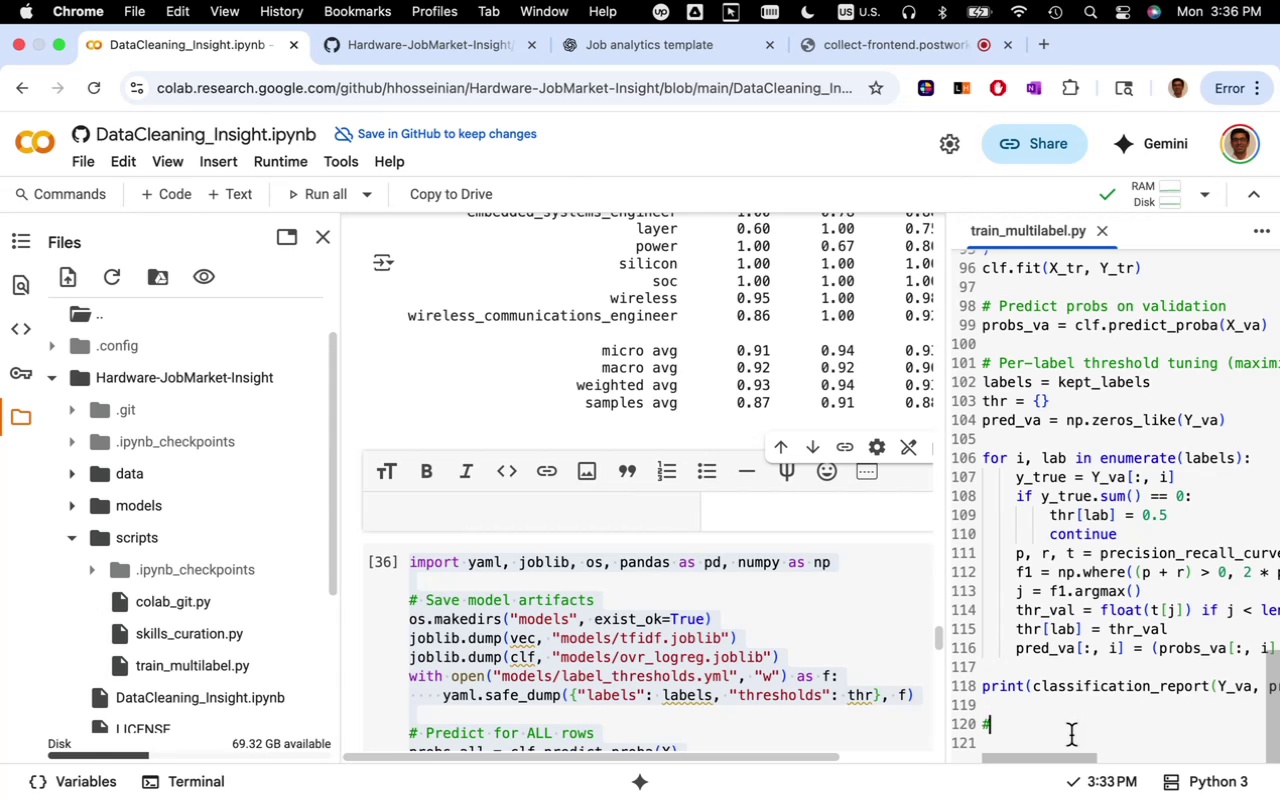 
key(Space)
 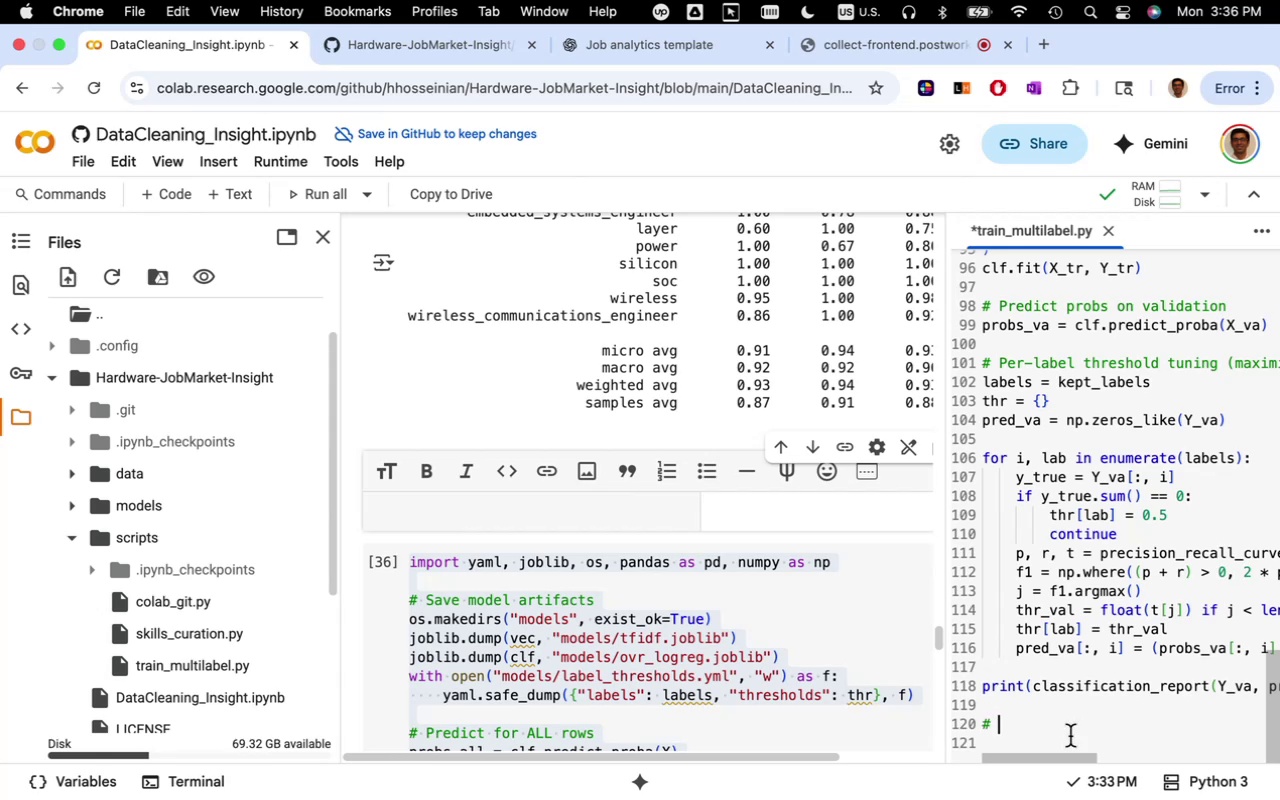 
key(Meta+CommandLeft)
 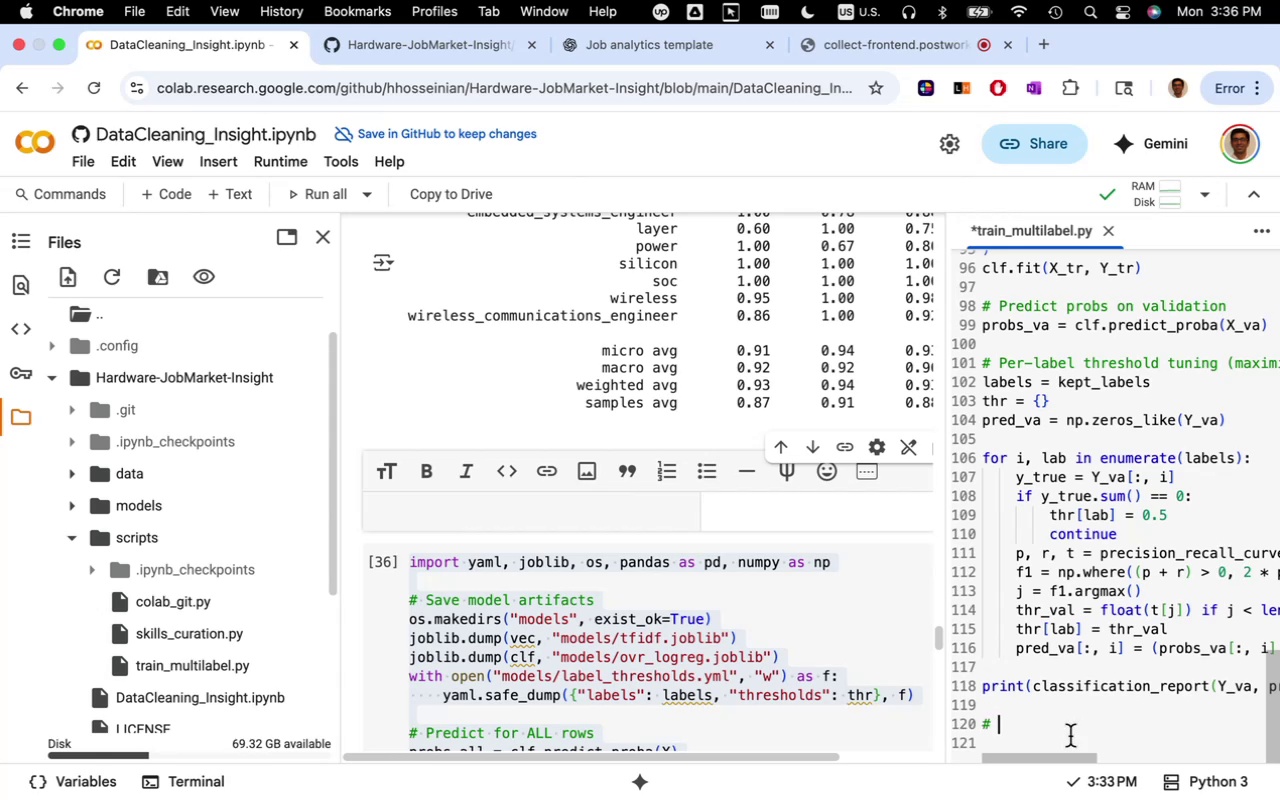 
key(Meta+V)
 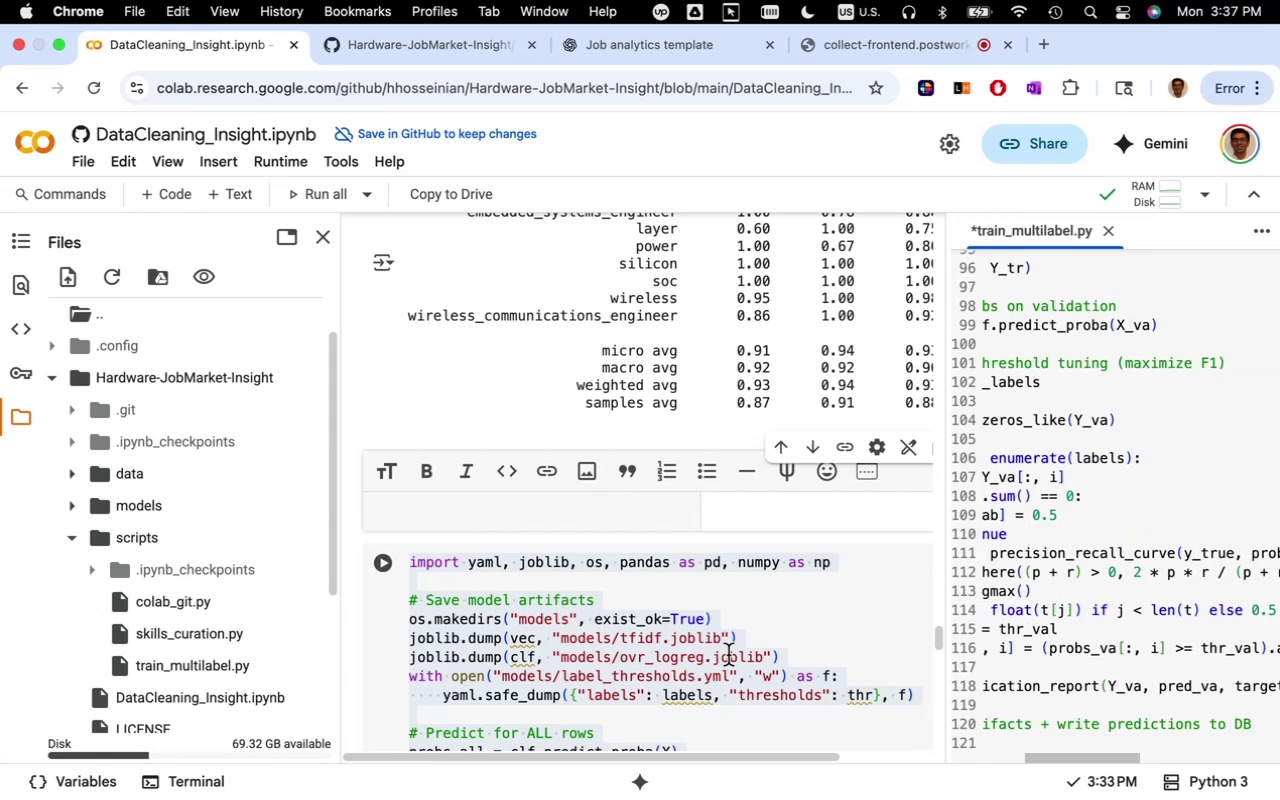 
wait(6.74)
 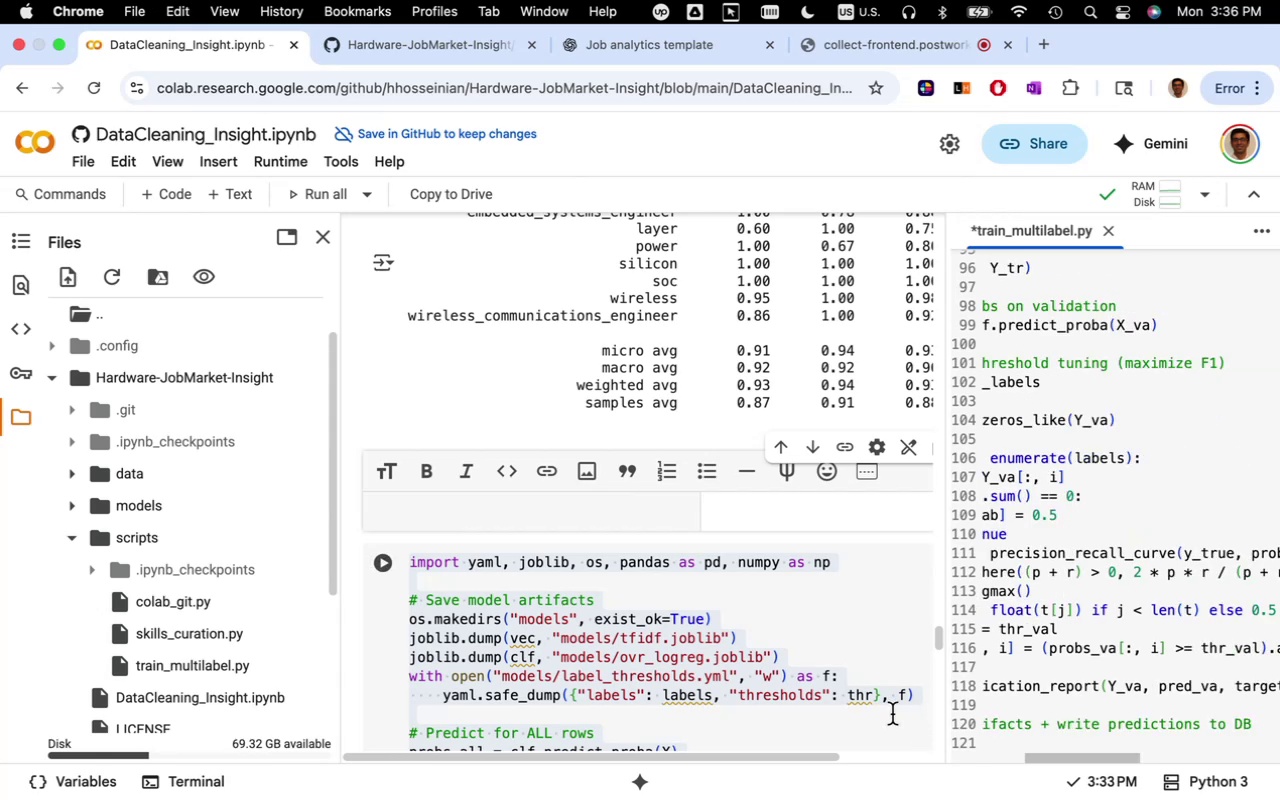 
key(Meta+A)
 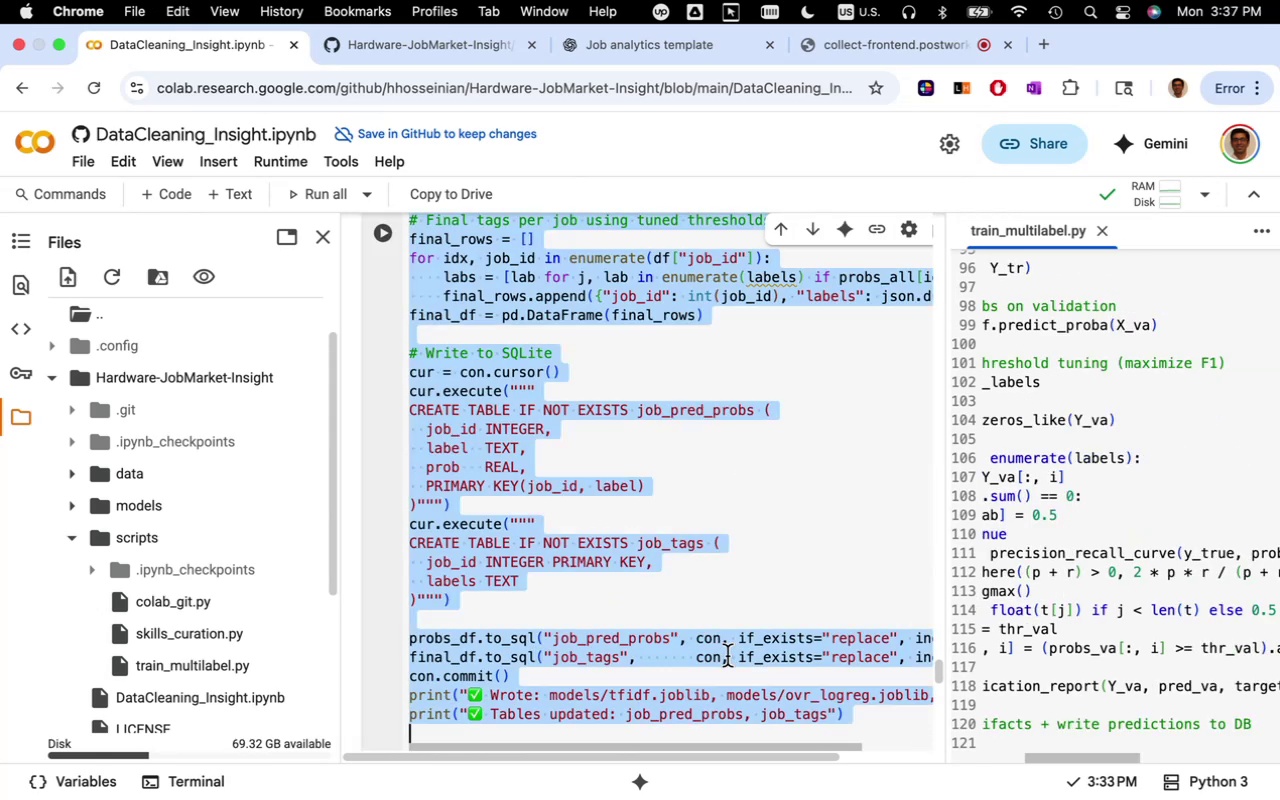 
key(Meta+X)
 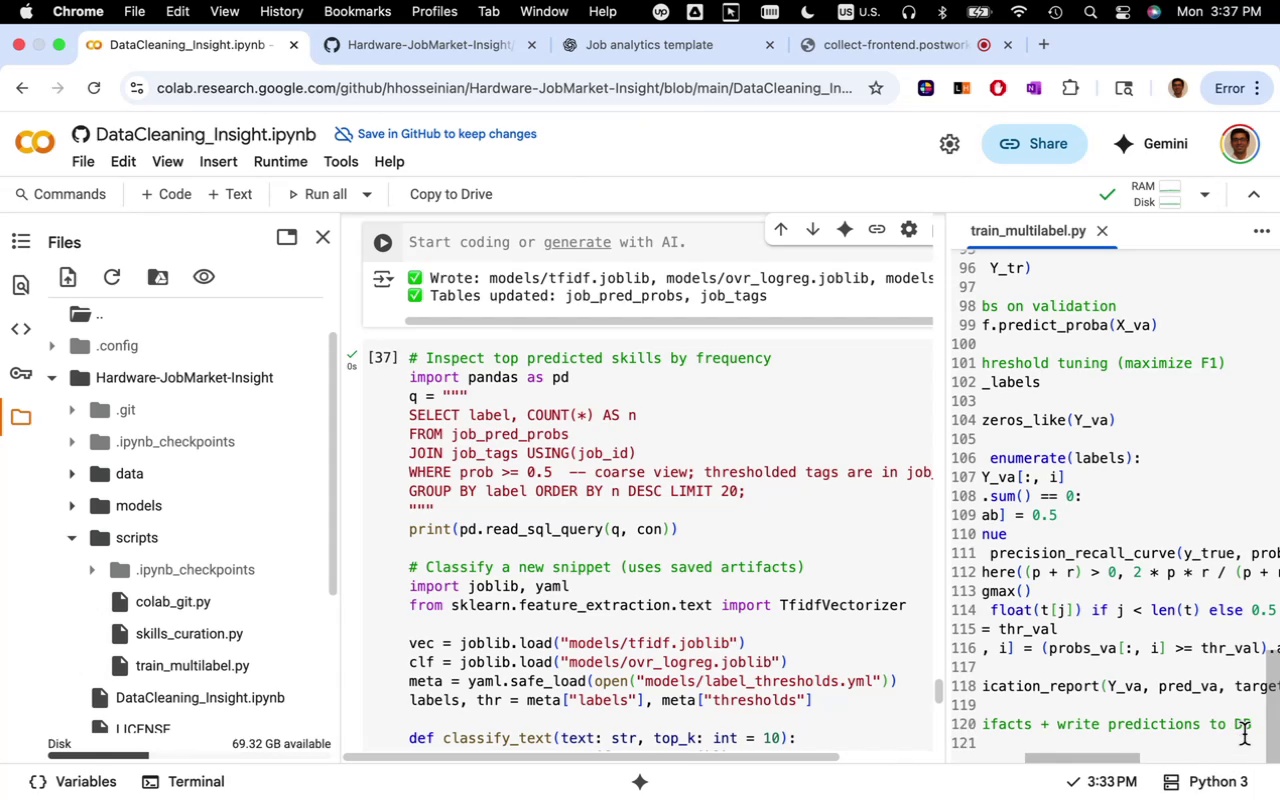 
left_click([1250, 733])
 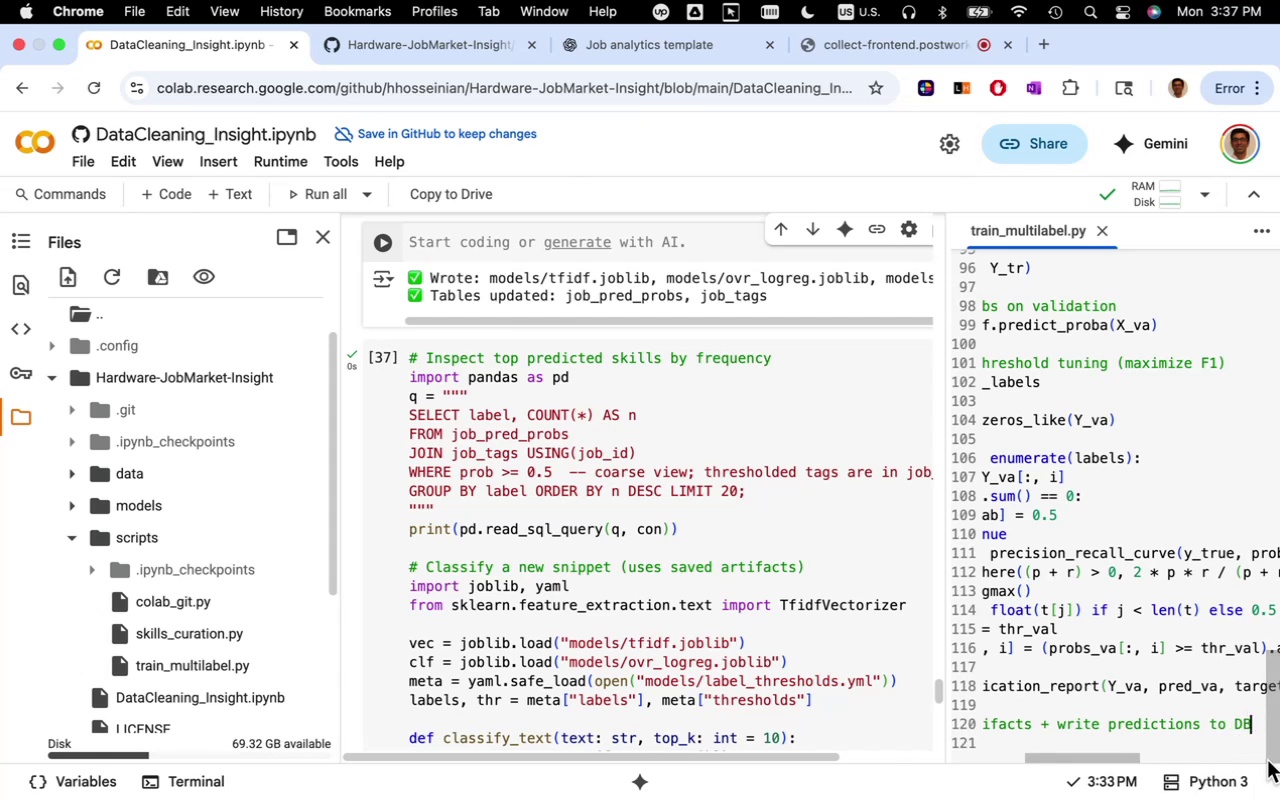 
key(Enter)
 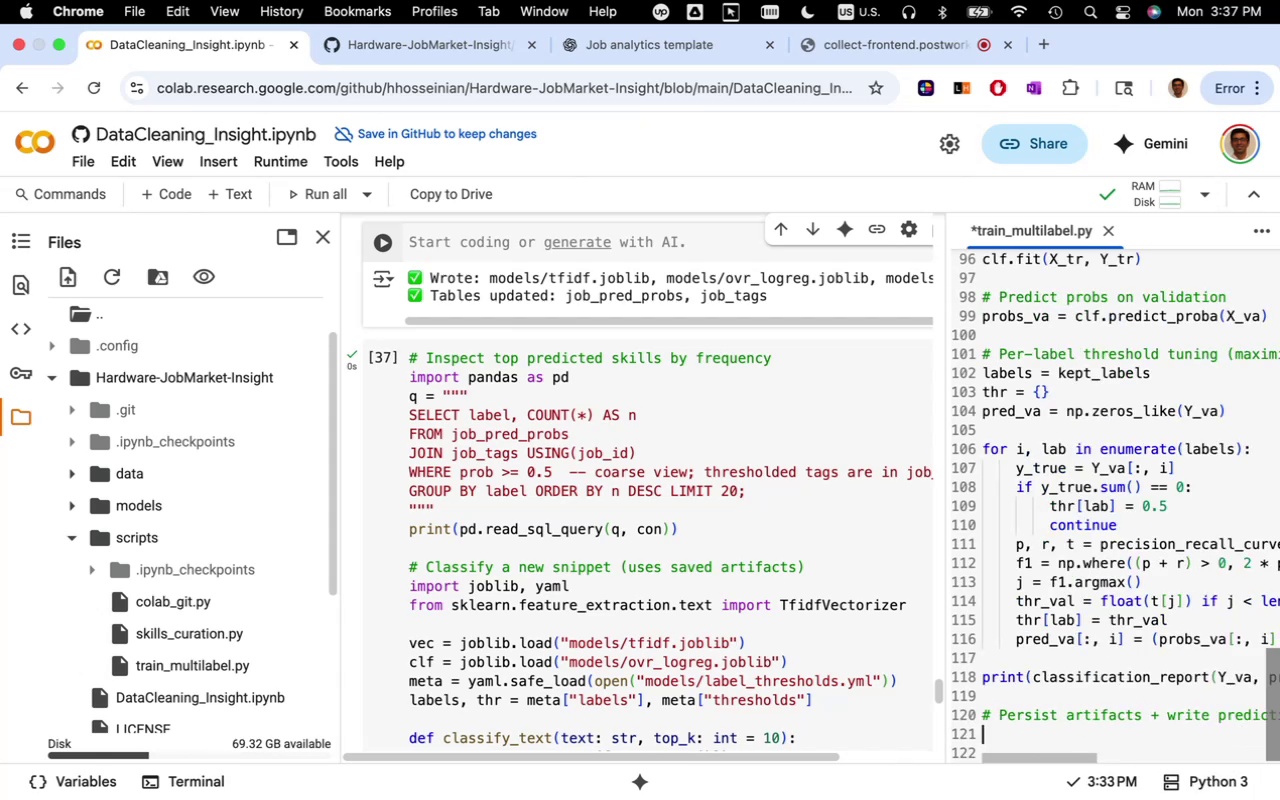 
key(Enter)
 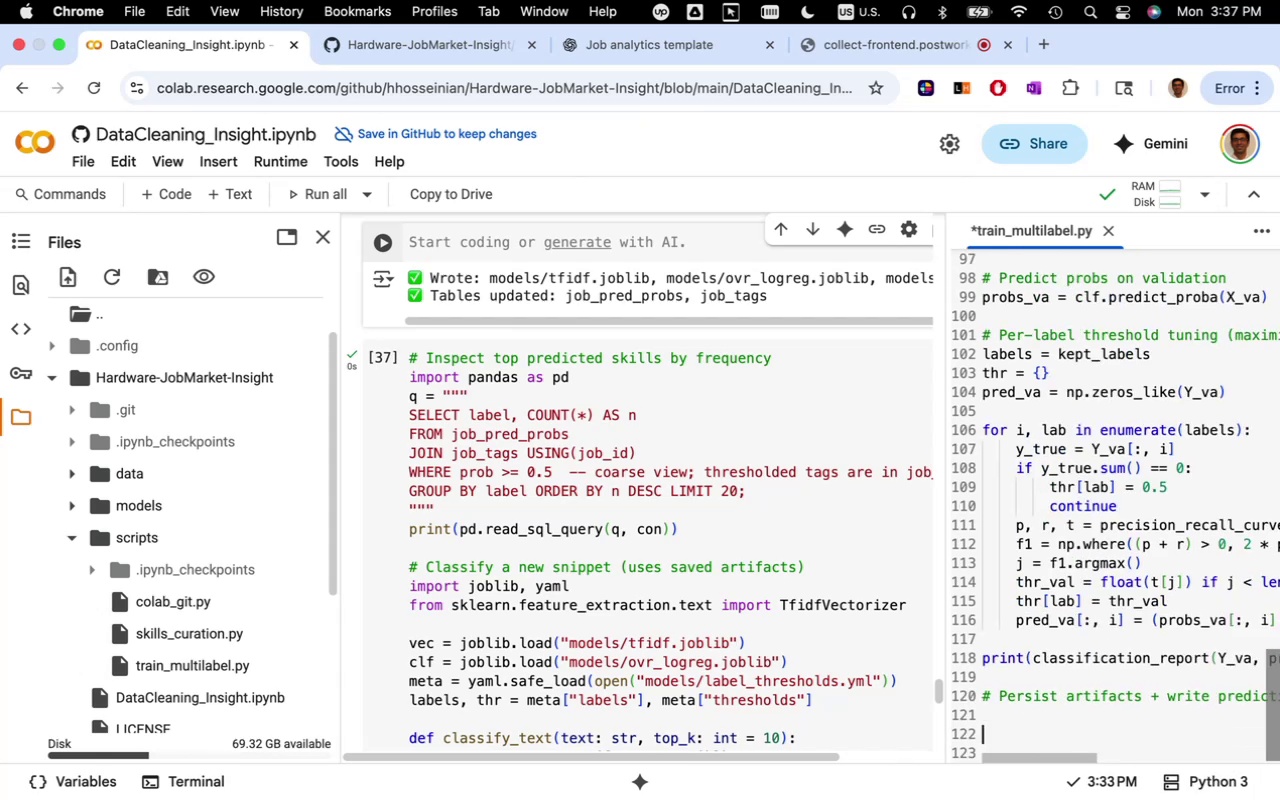 
key(Meta+CommandLeft)
 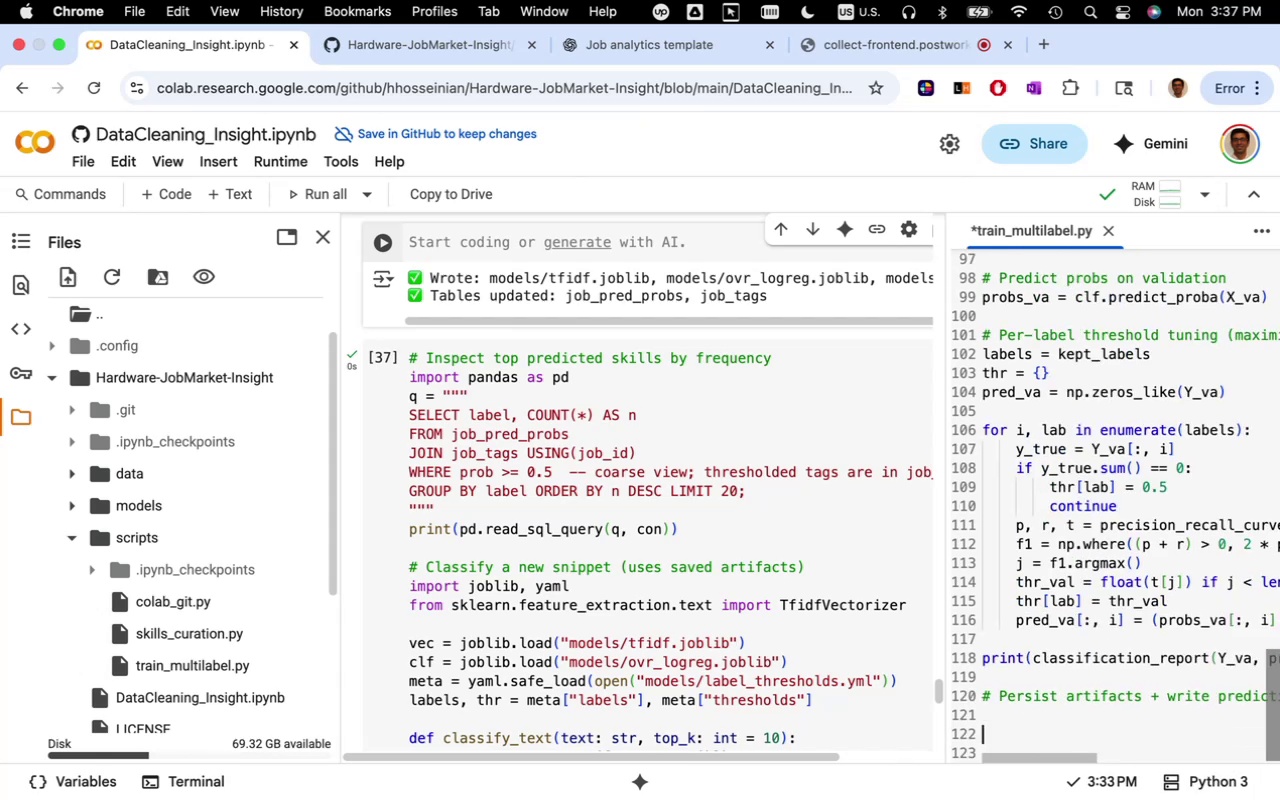 
key(Meta+V)
 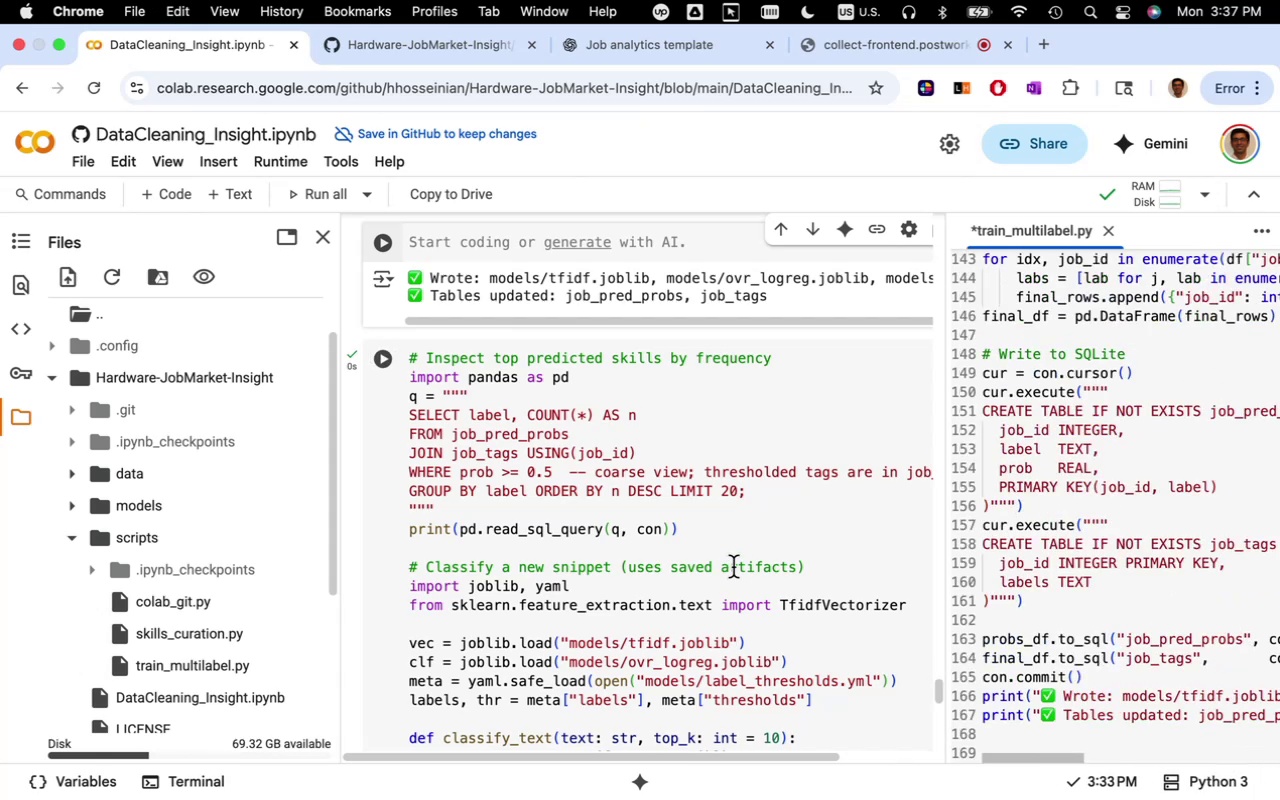 
hold_key(key=CommandLeft, duration=0.68)
 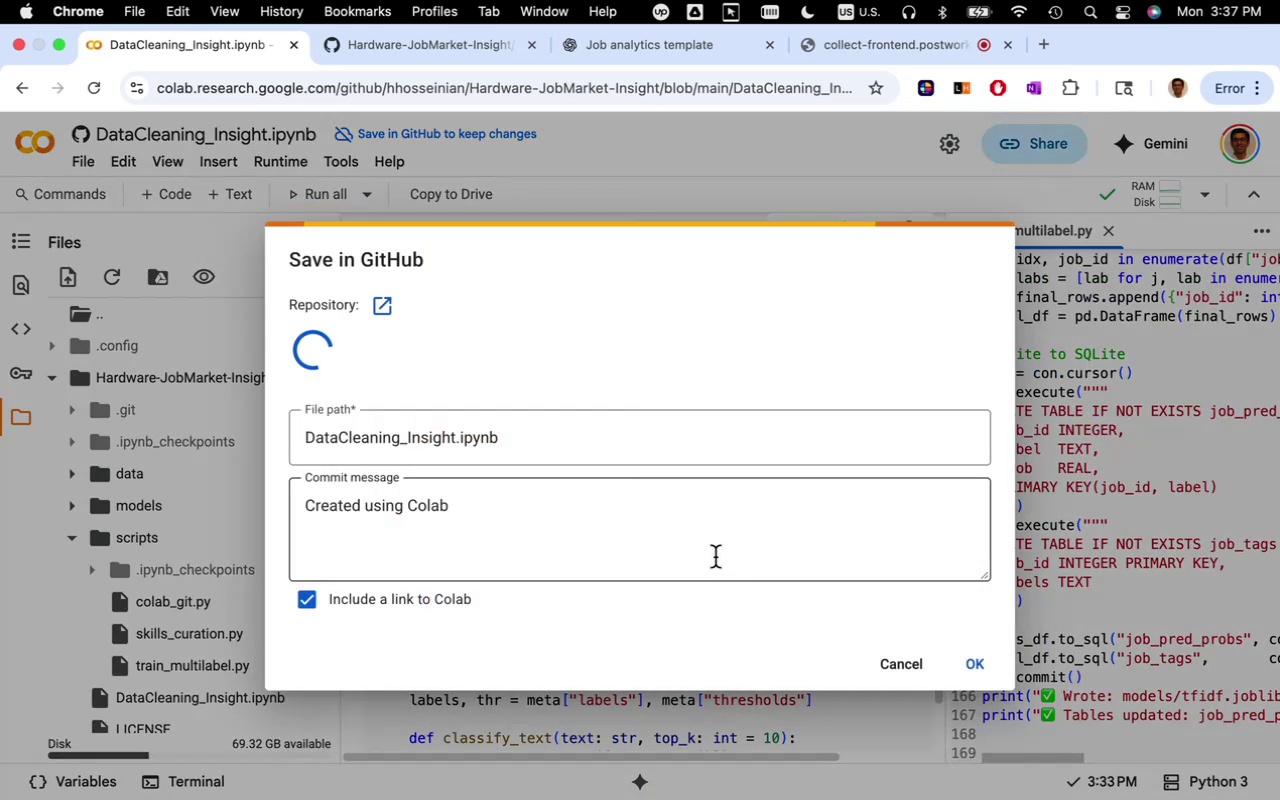 
hold_key(key=S, duration=0.33)
 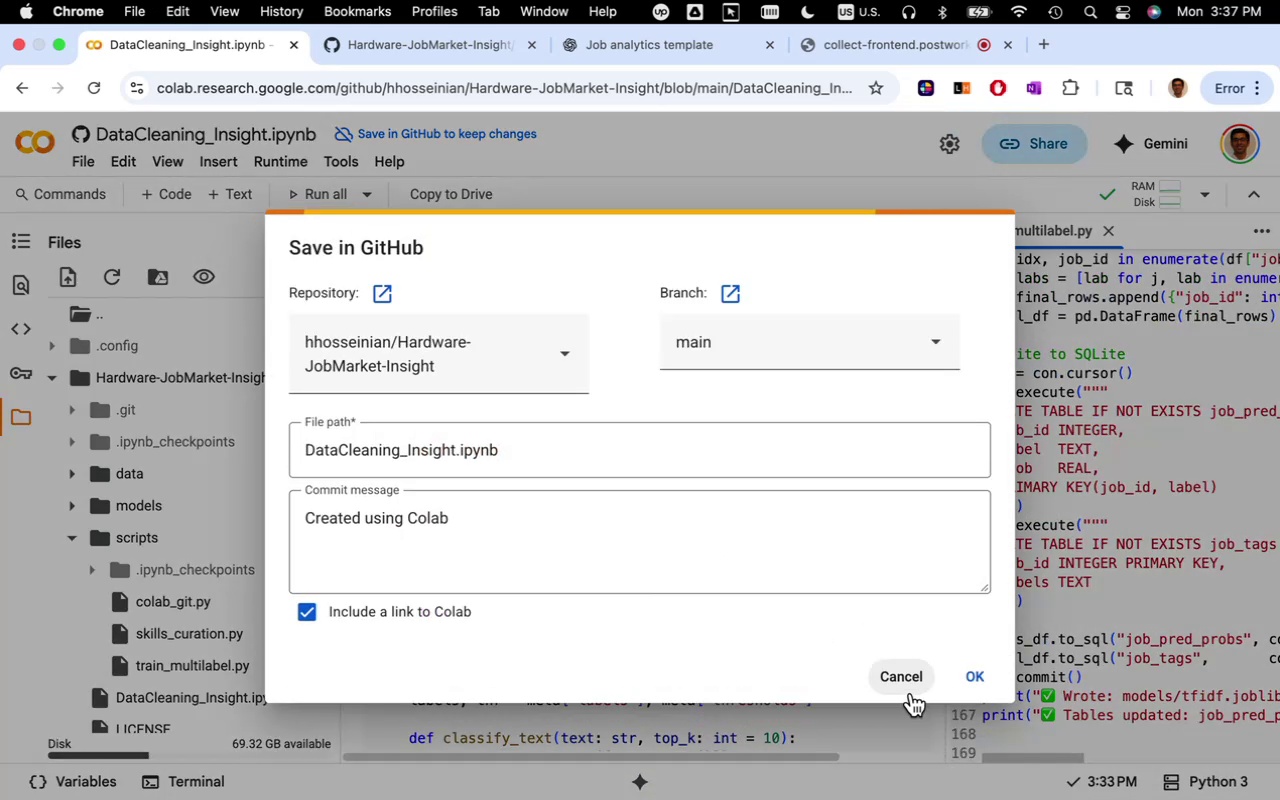 
left_click([908, 686])
 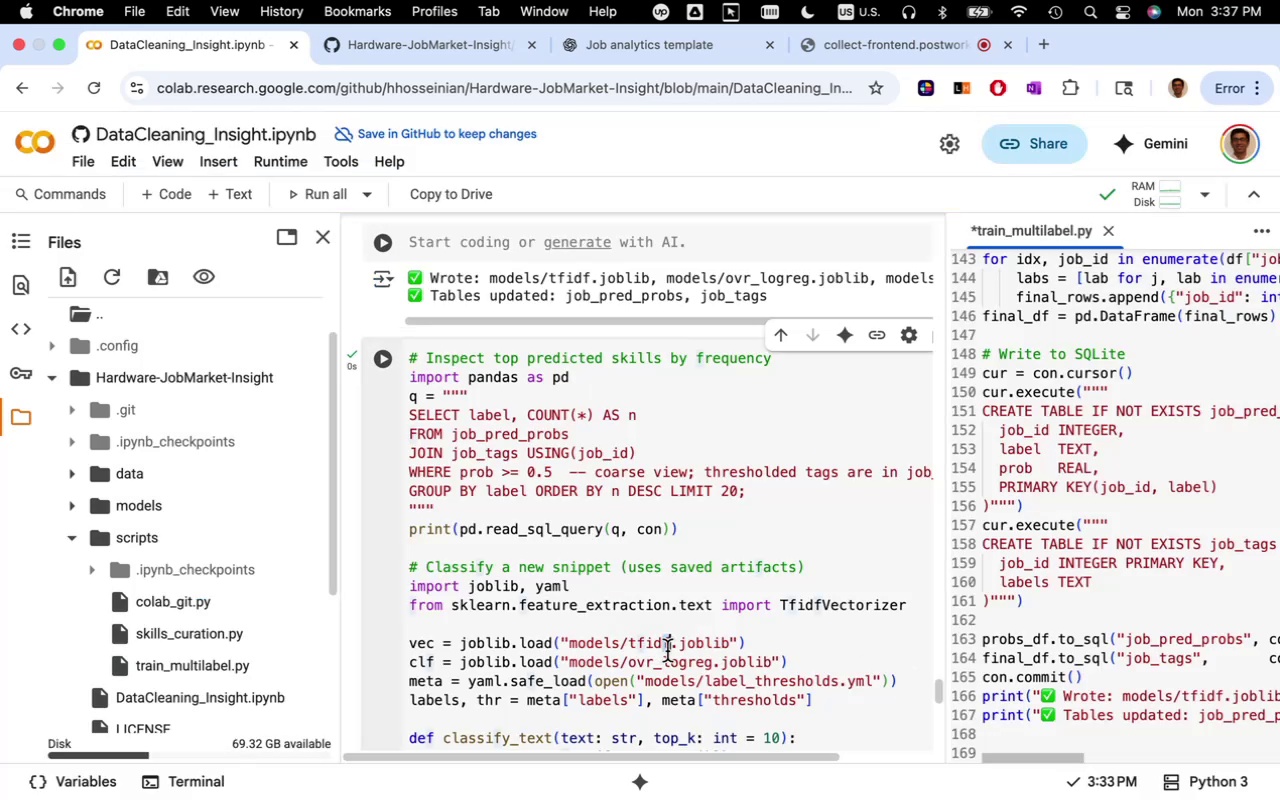 
key(Meta+A)
 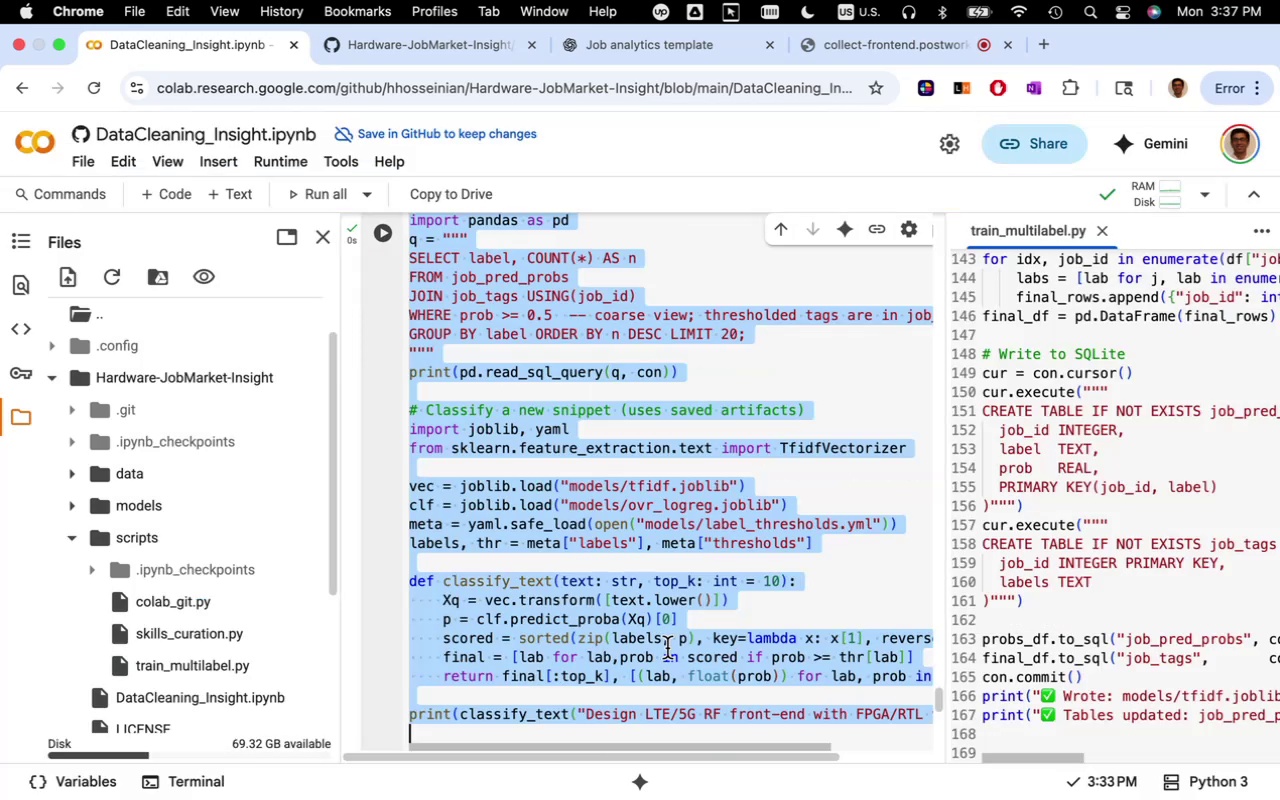 
key(Backspace)
 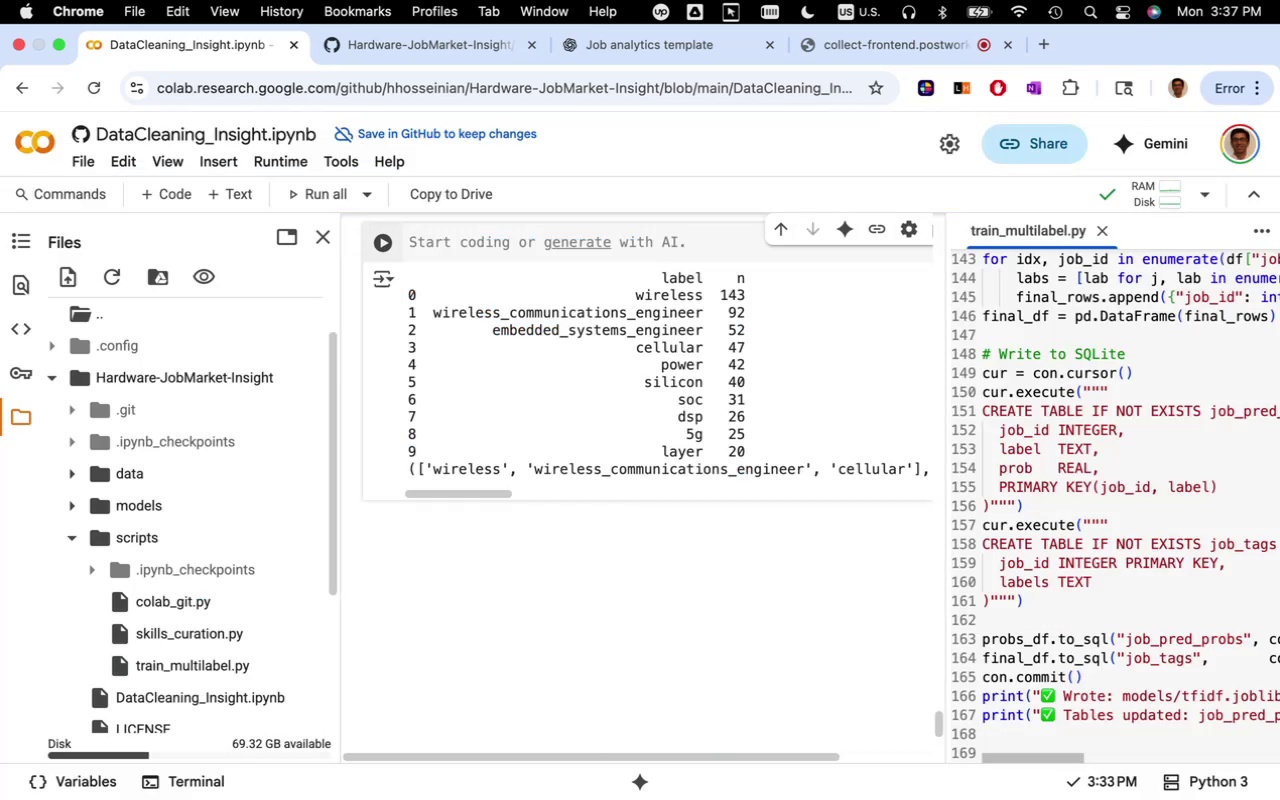 
scroll: coordinate [566, 530], scroll_direction: up, amount: 5.0
 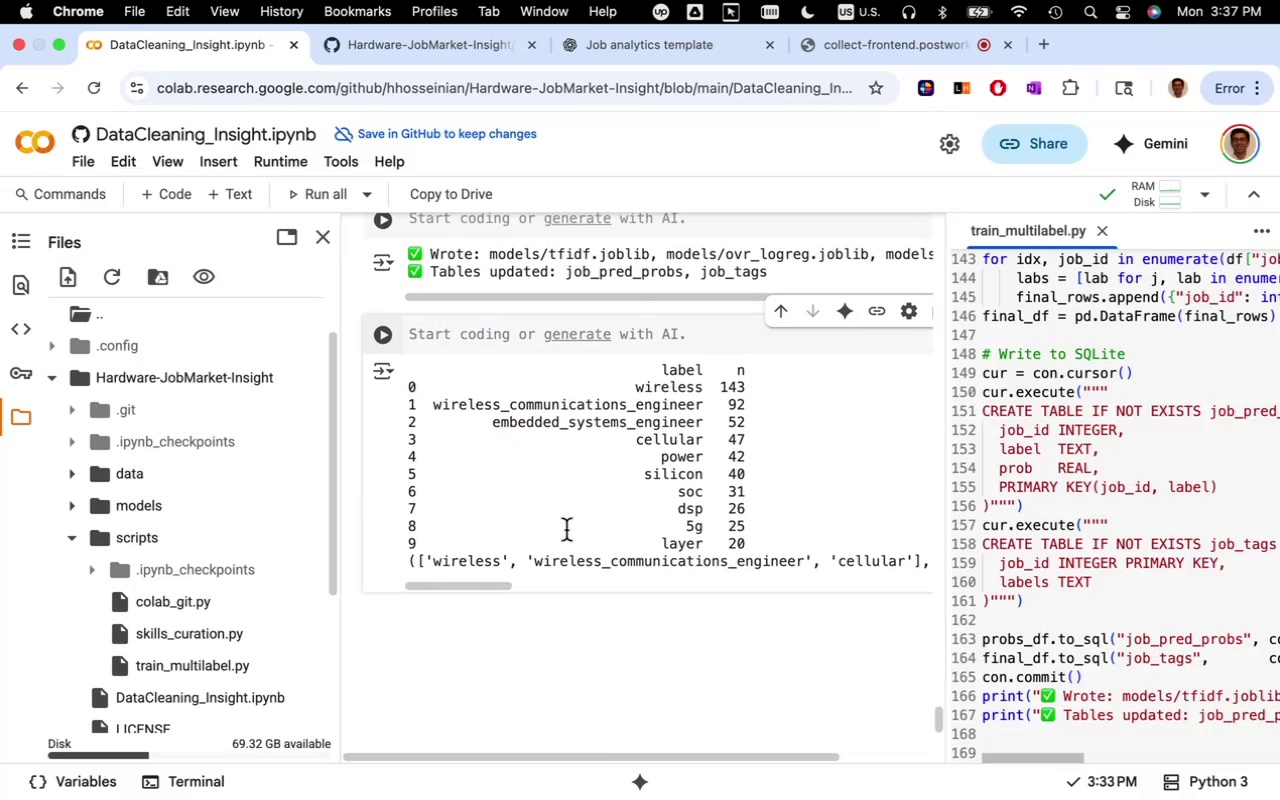 
key(Meta+CommandLeft)
 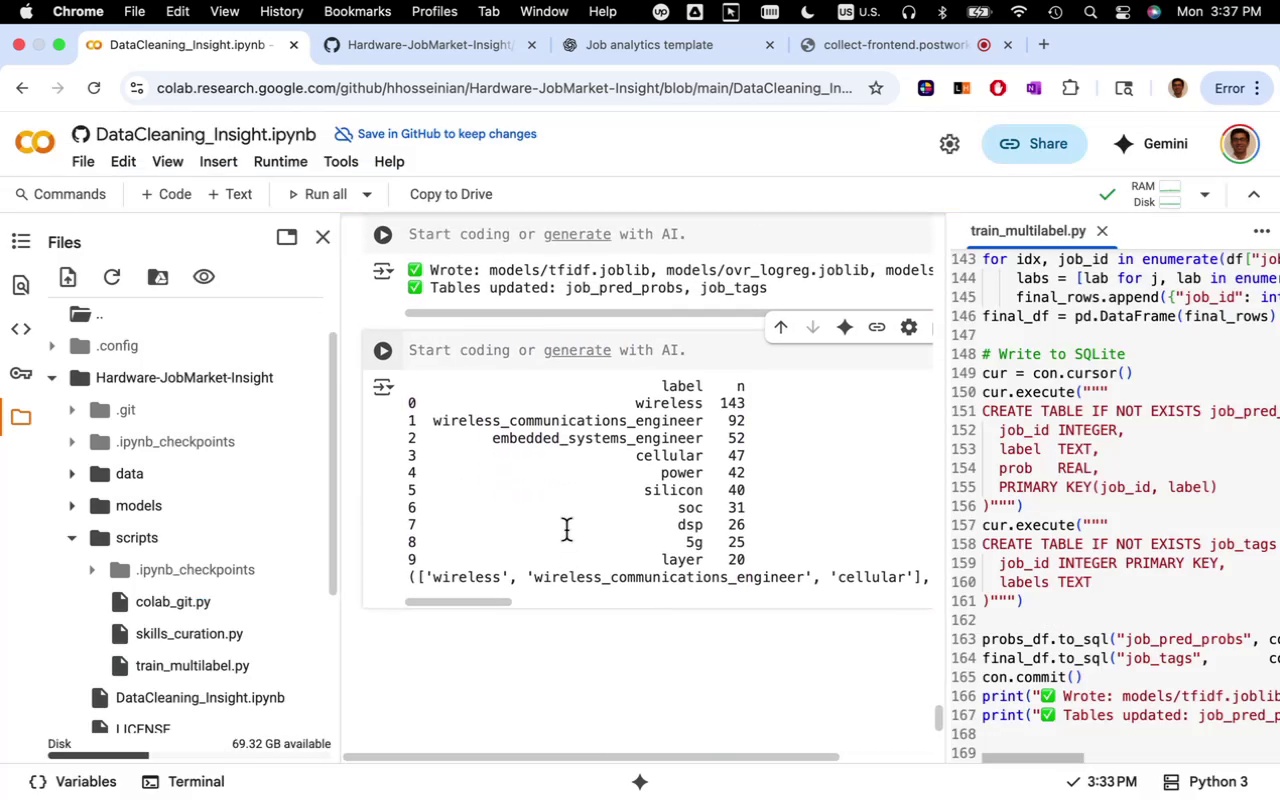 
key(Meta+Z)
 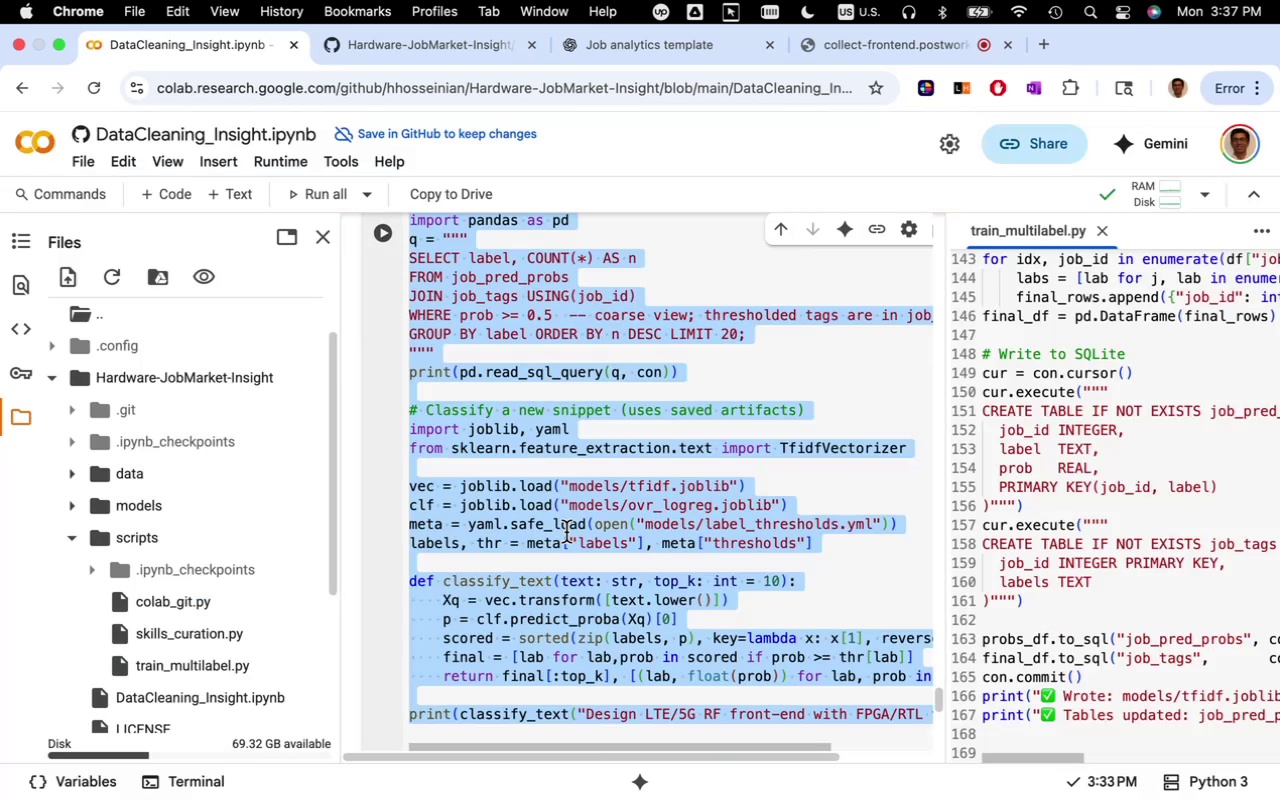 
scroll: coordinate [609, 564], scroll_direction: up, amount: 8.0
 